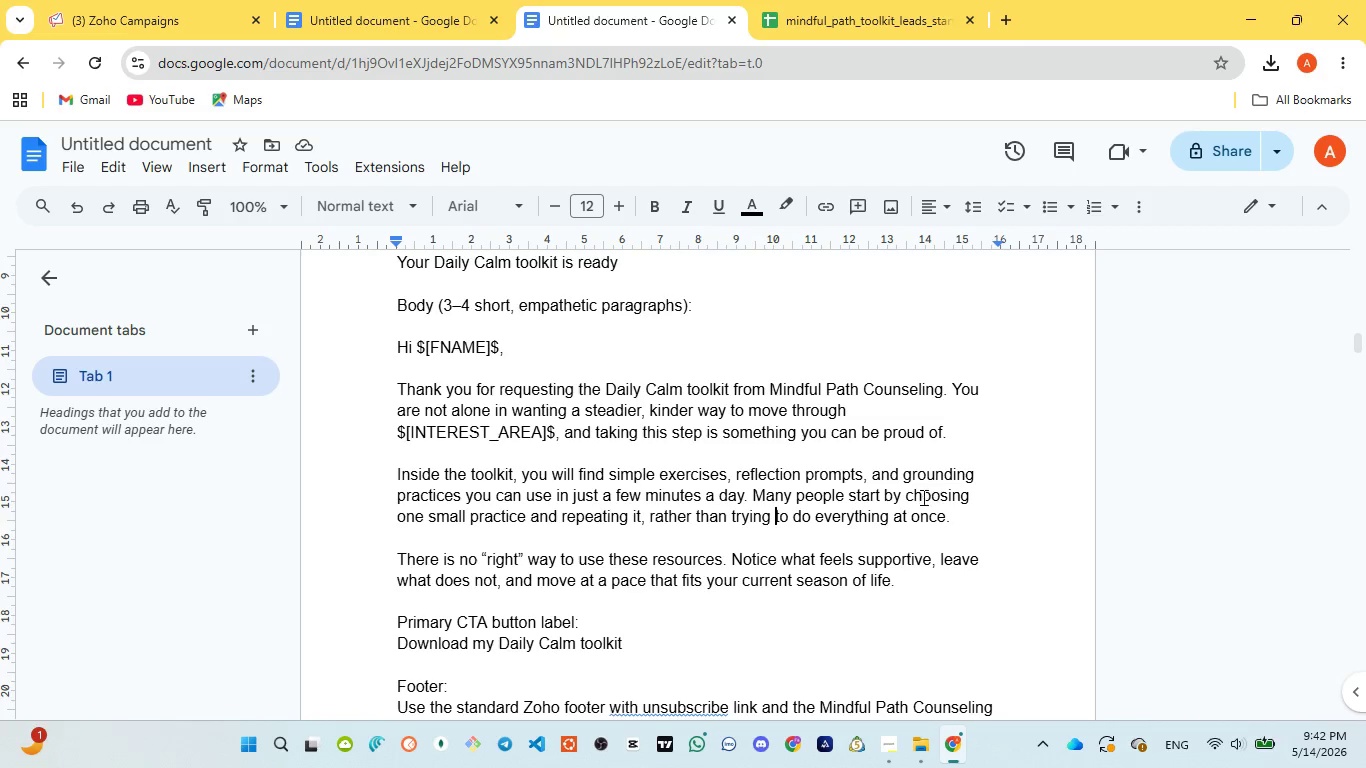 
left_click([132, 0])
 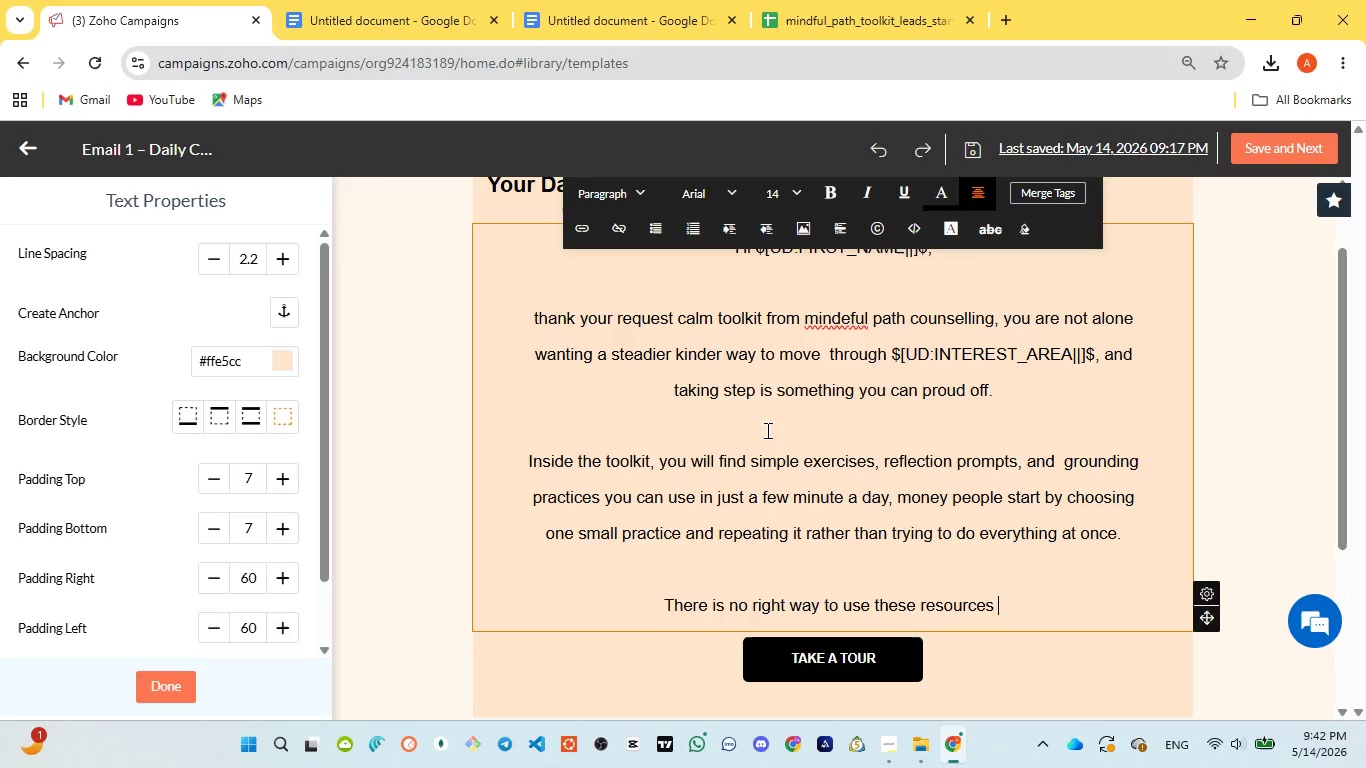 
key(ArrowLeft)
 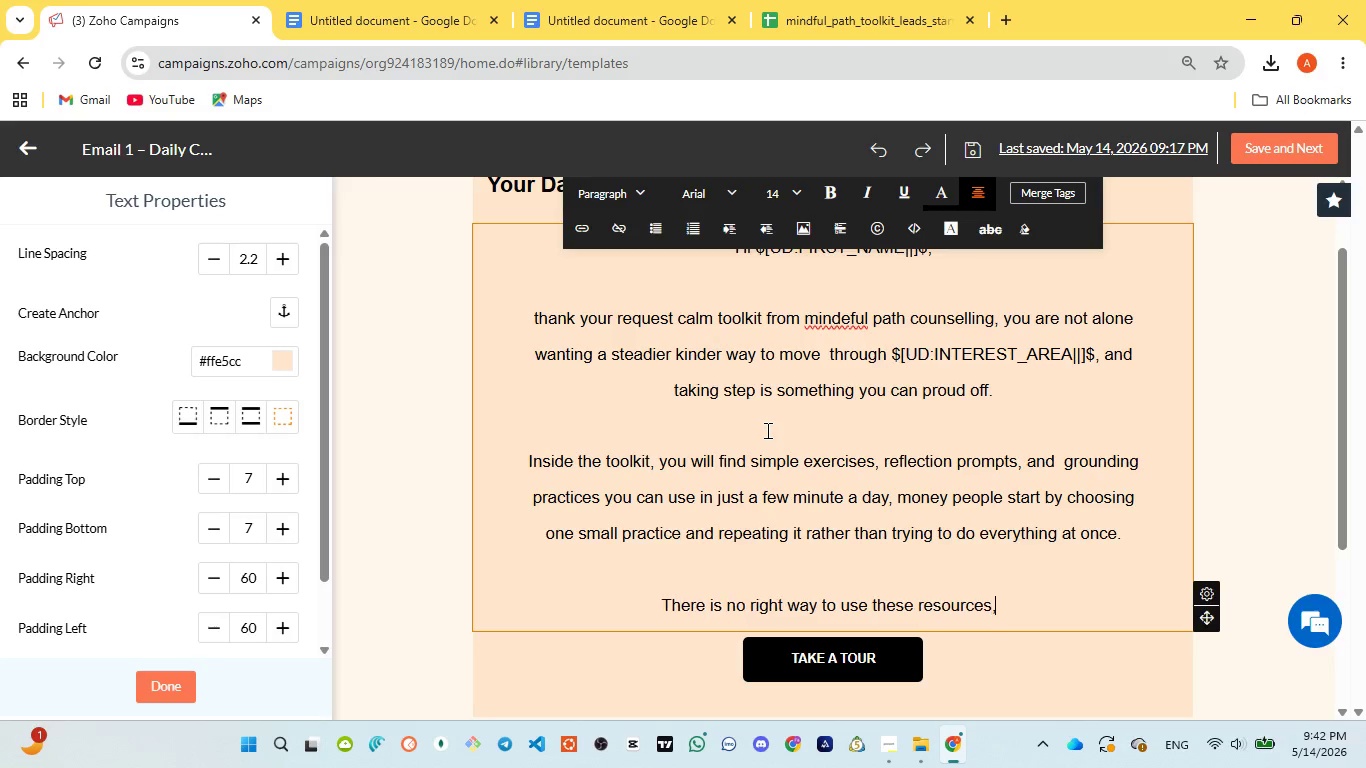 
key(Comma)
 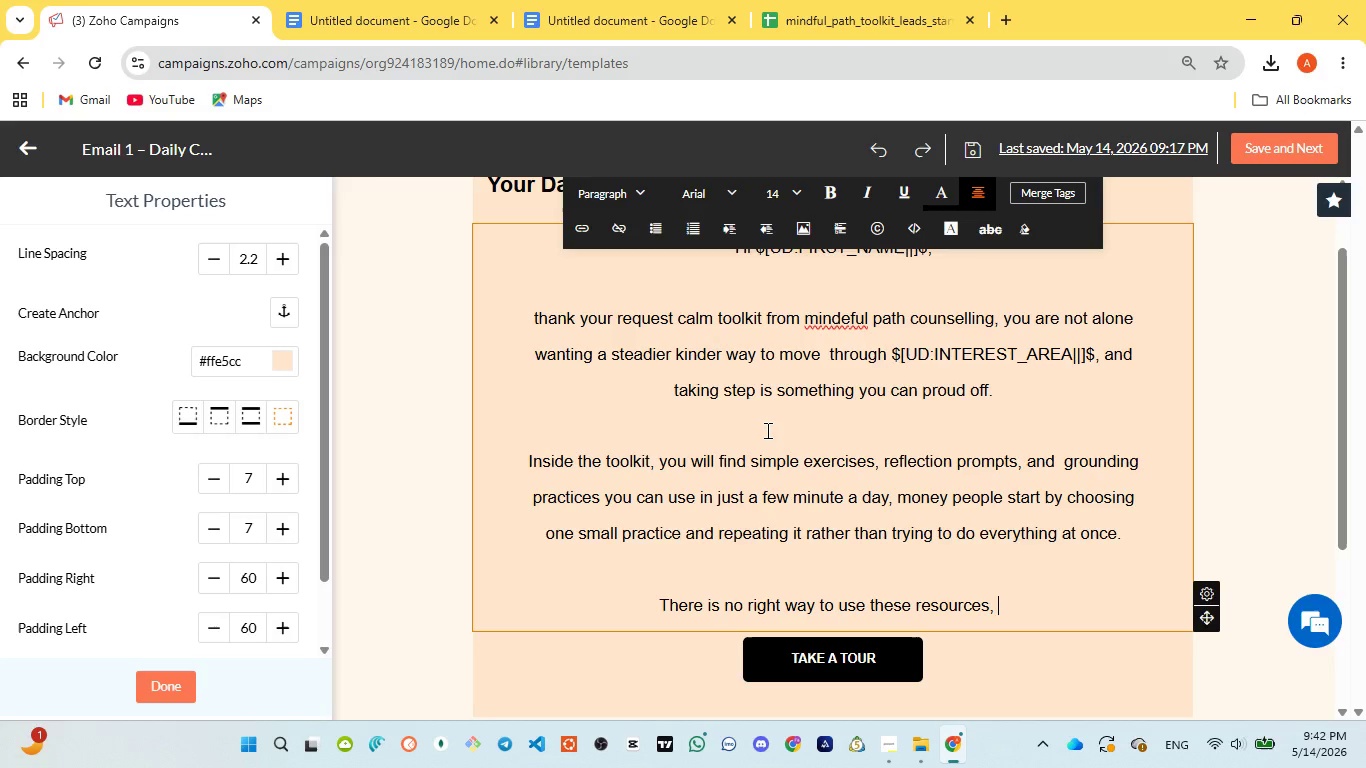 
key(Space)
 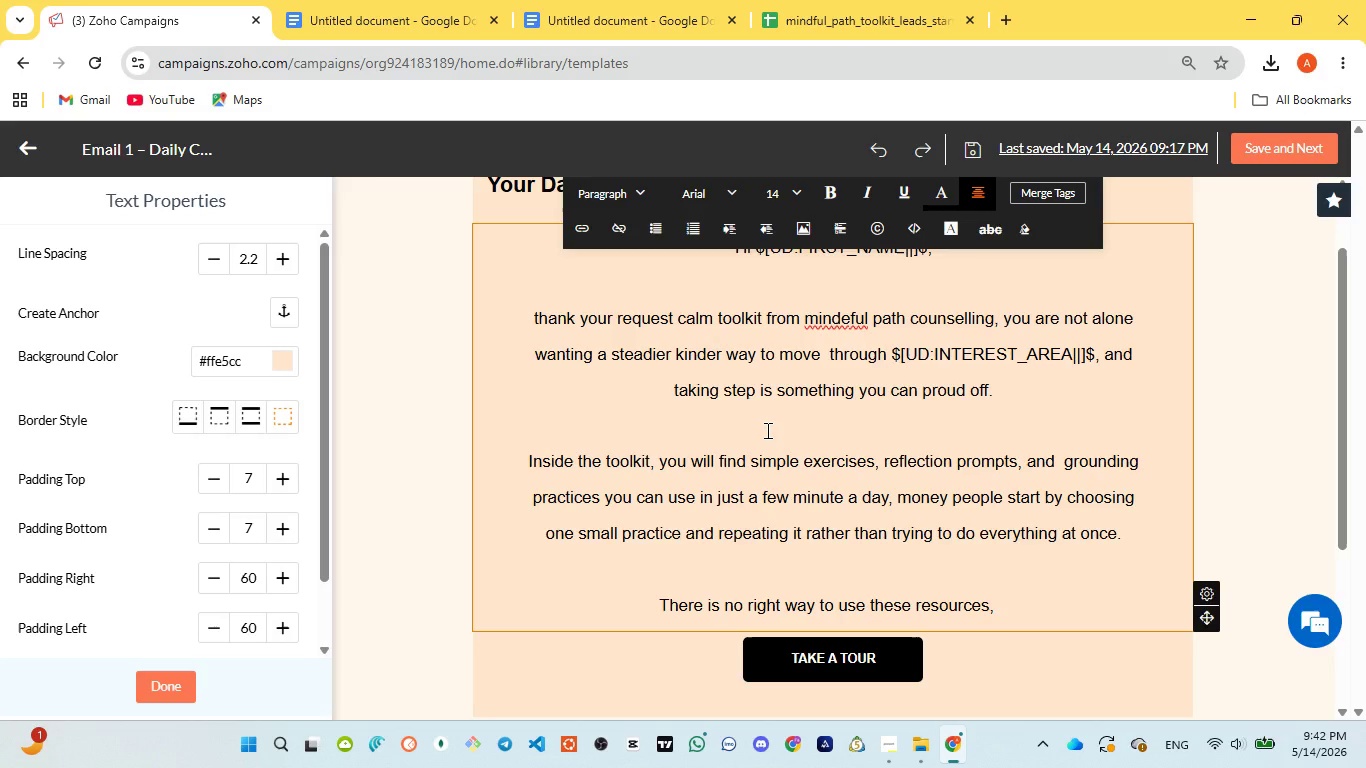 
type(Notice what feels)
 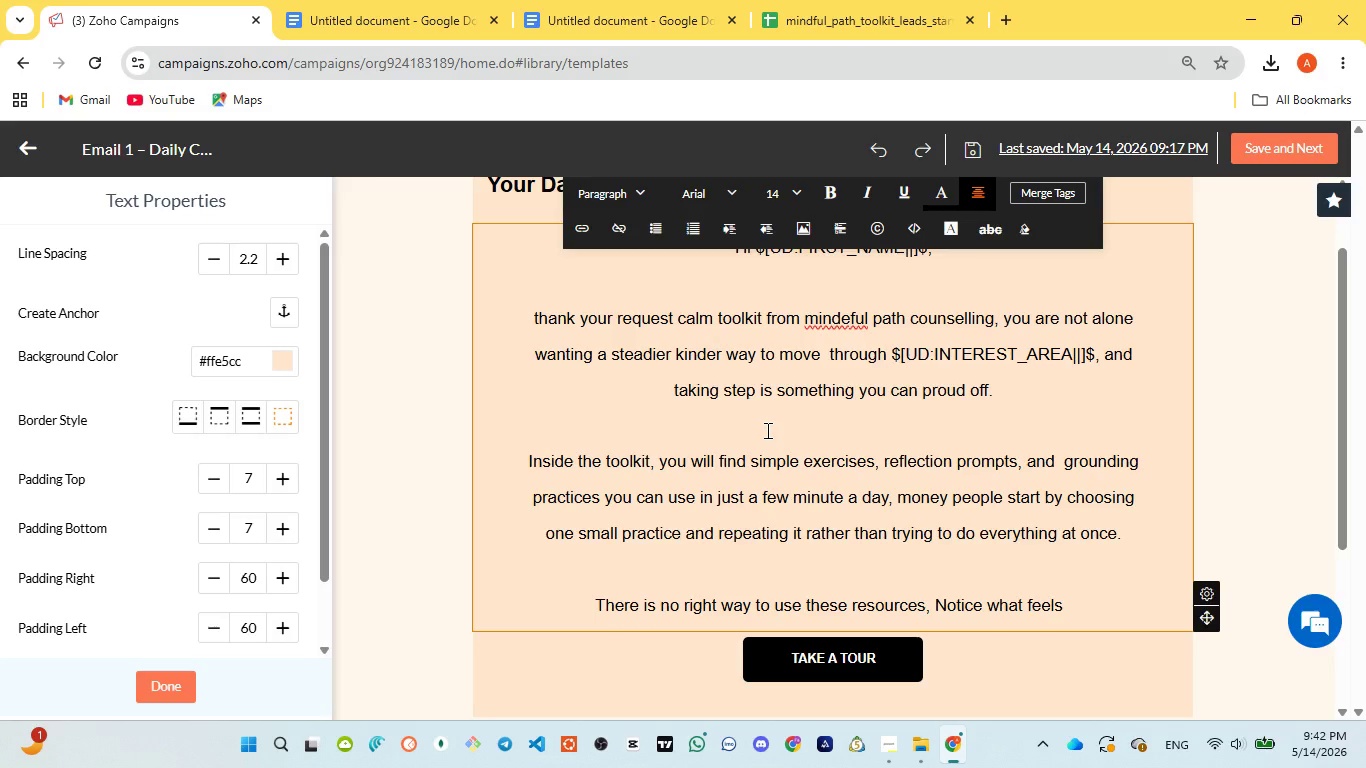 
wait(16.42)
 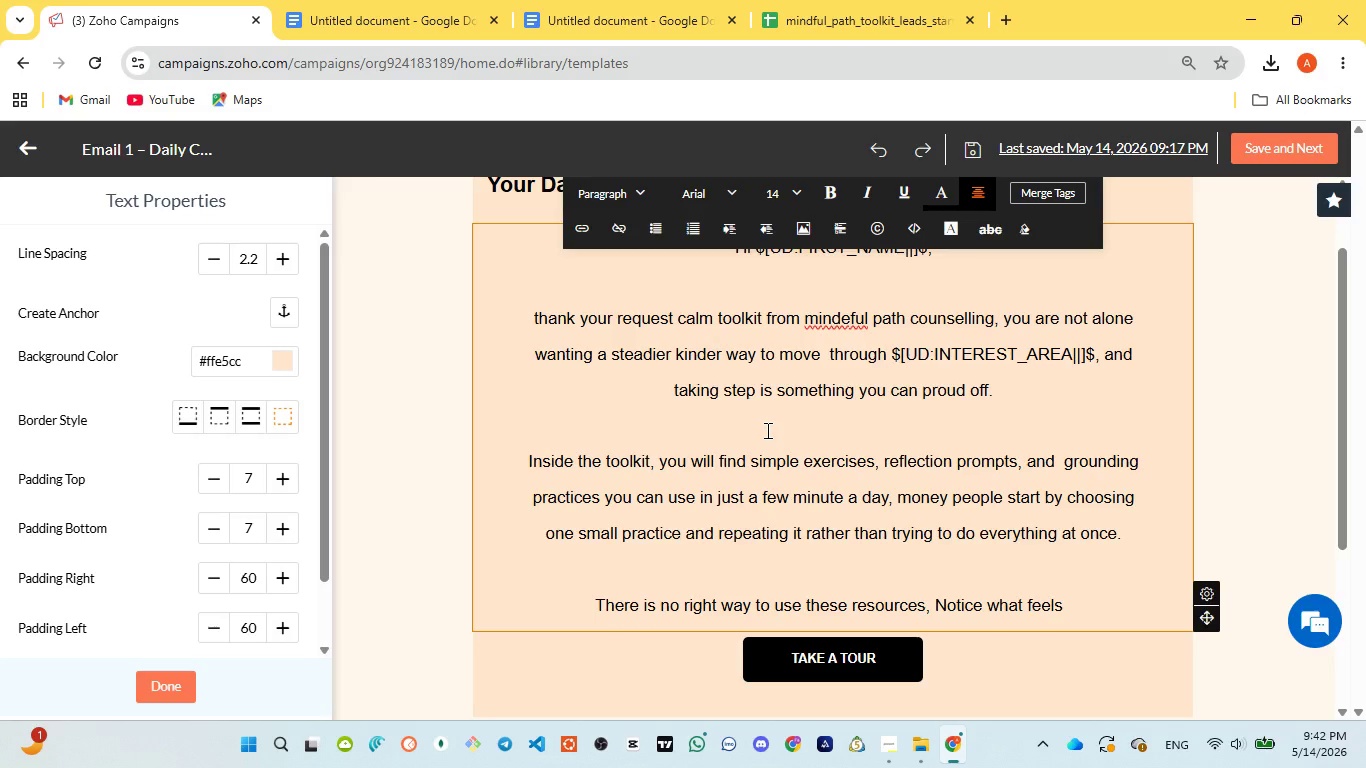 
left_click([605, 20])
 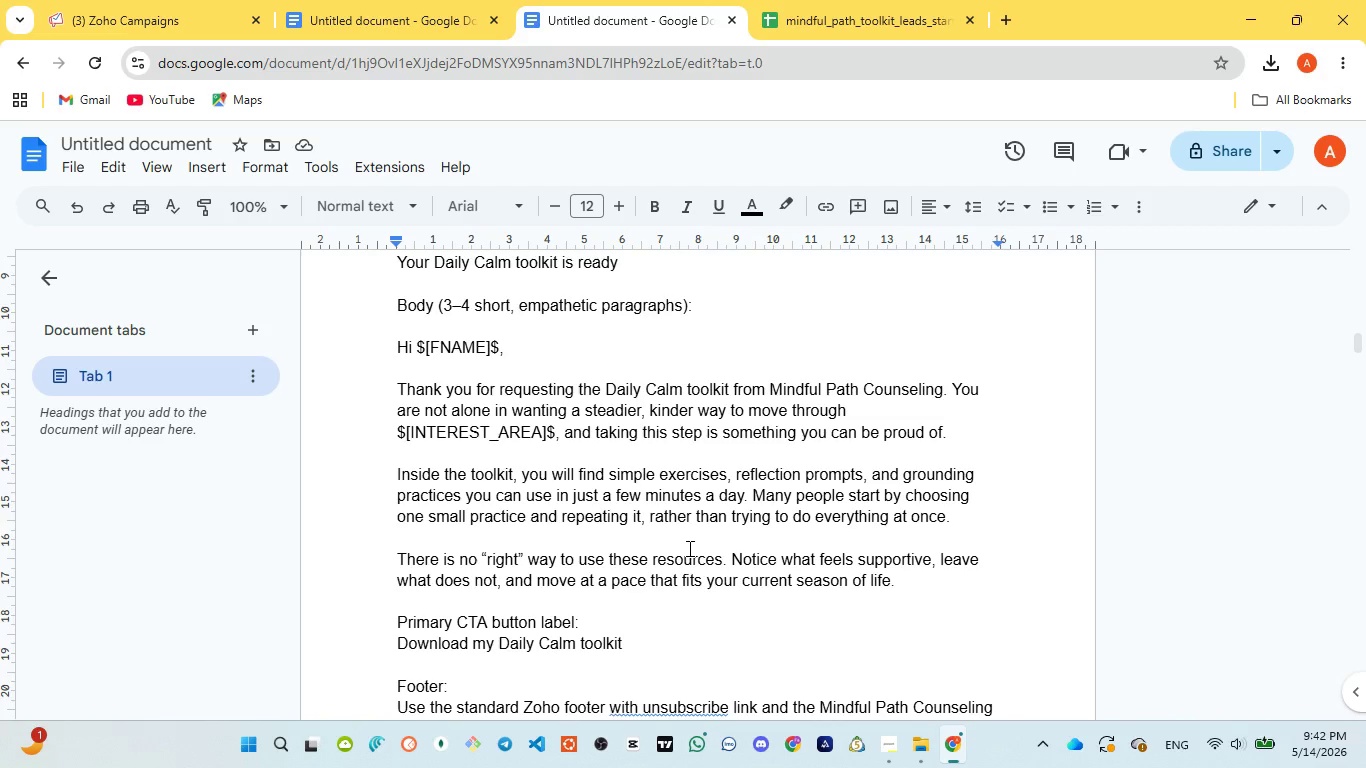 
wait(6.31)
 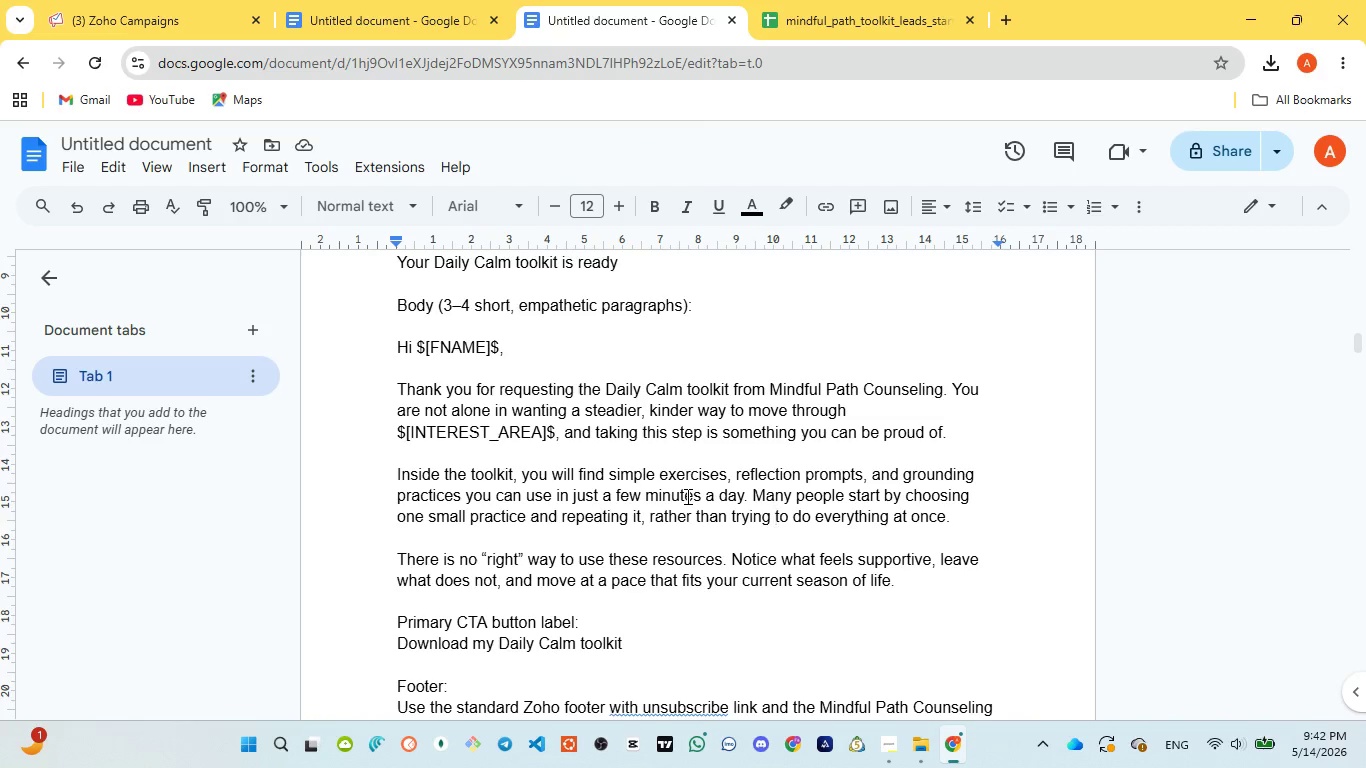 
left_click([148, 16])
 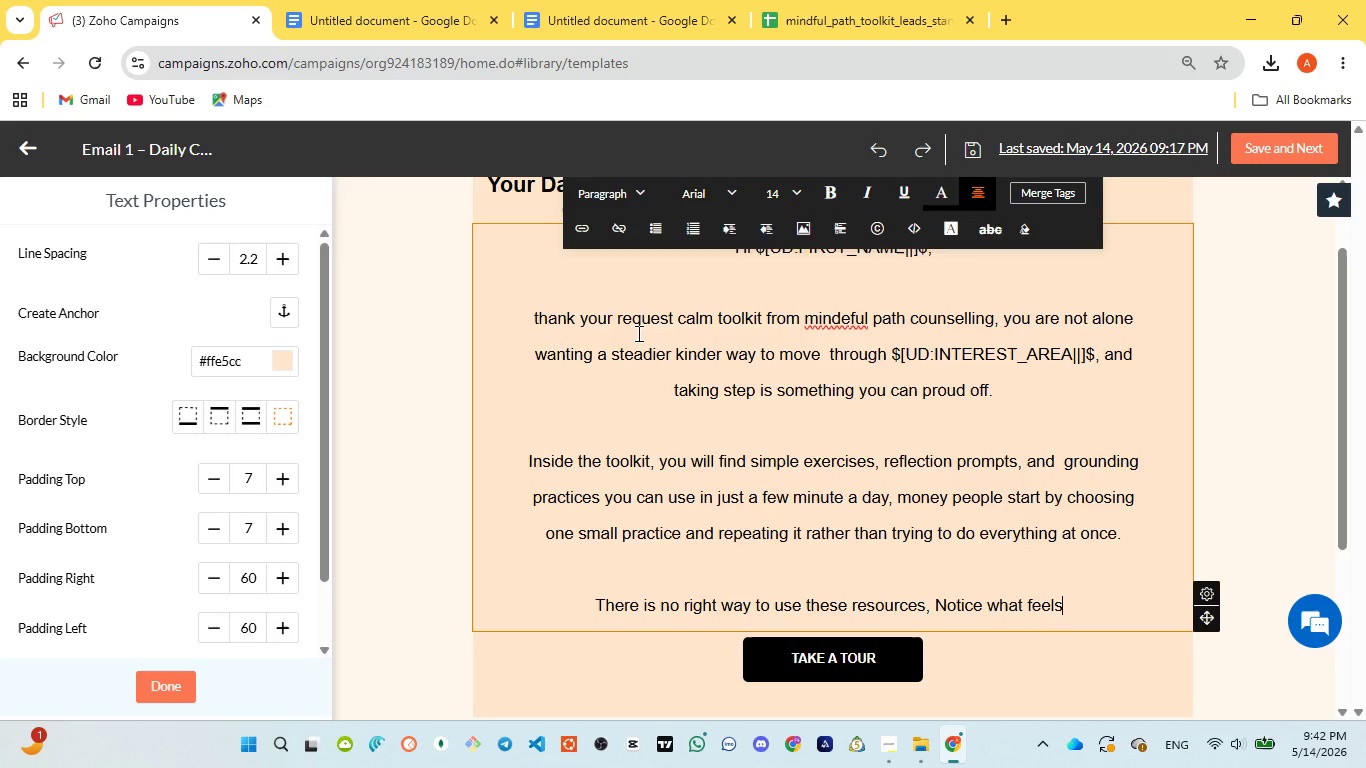 
type( suportive, leave)
 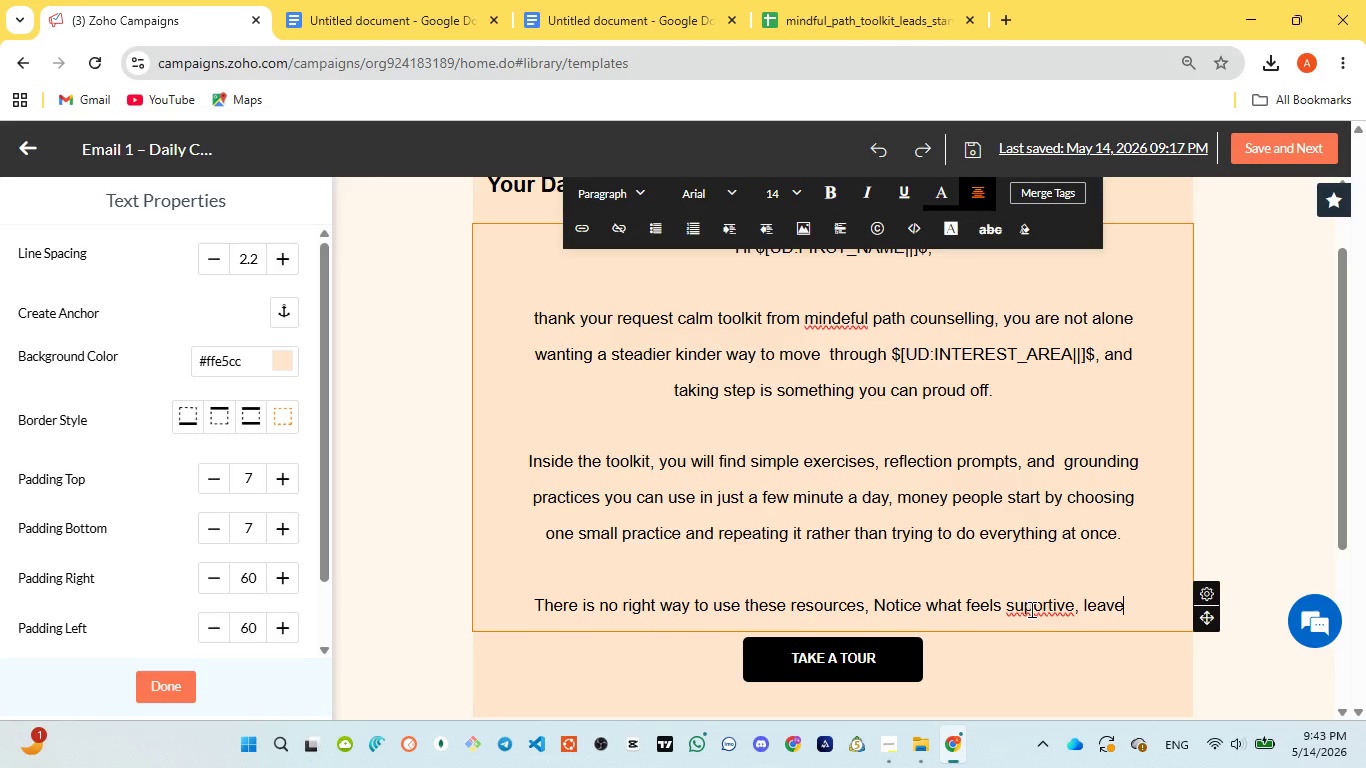 
left_click([1015, 598])
 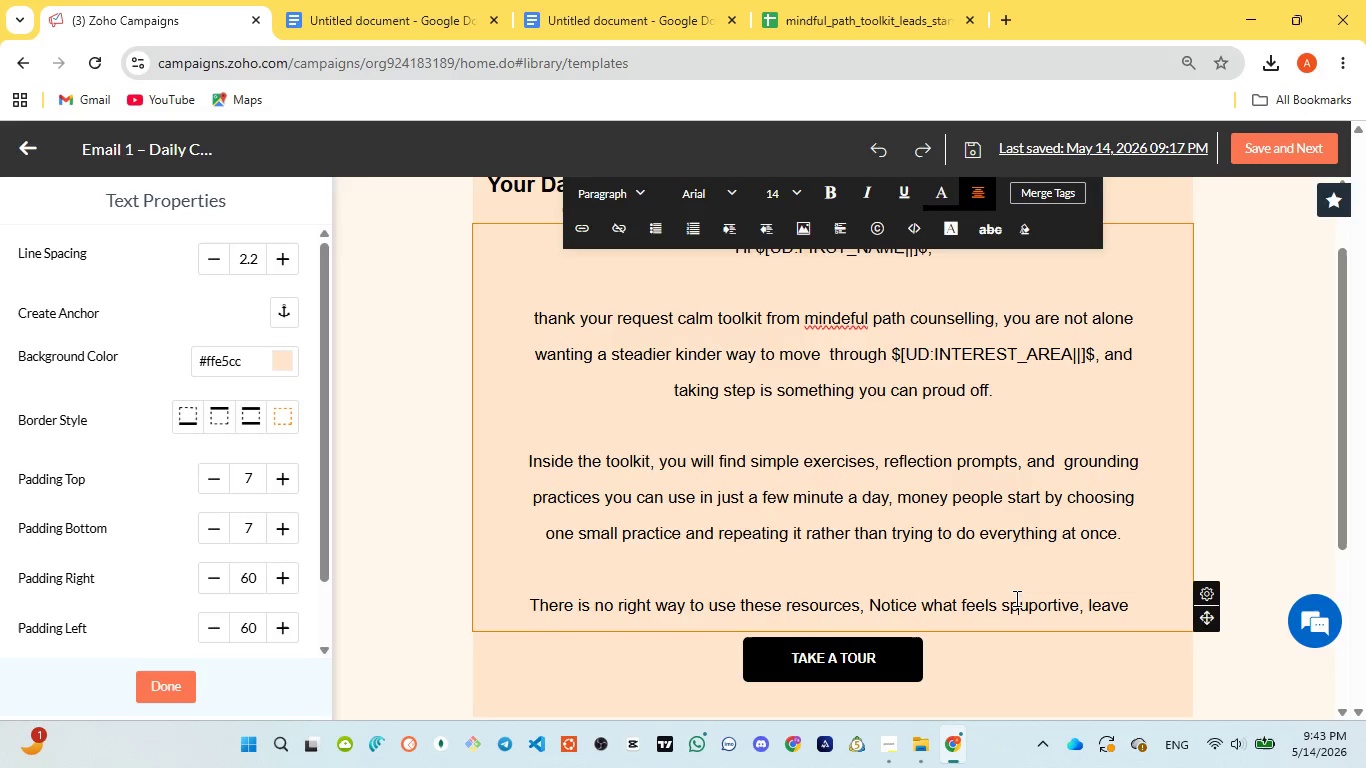 
key(P)
 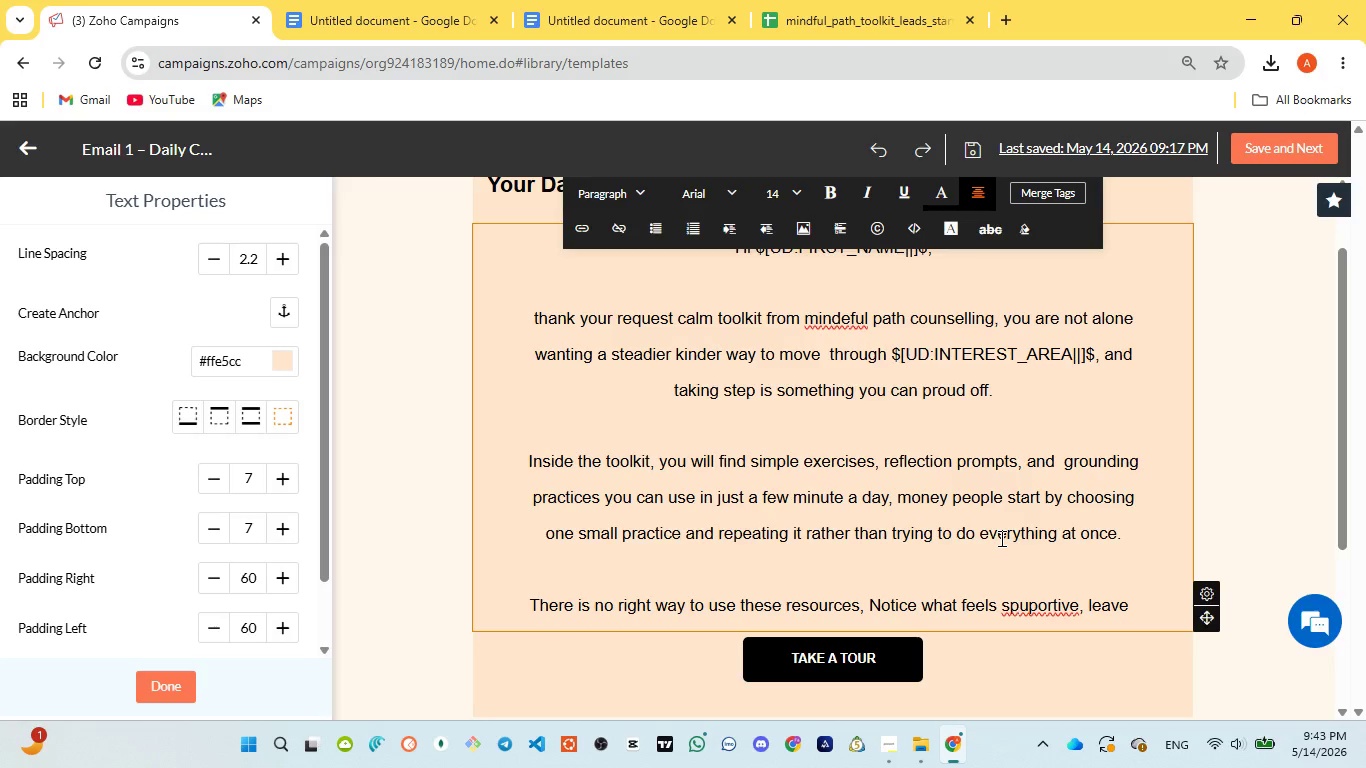 
key(Backspace)
 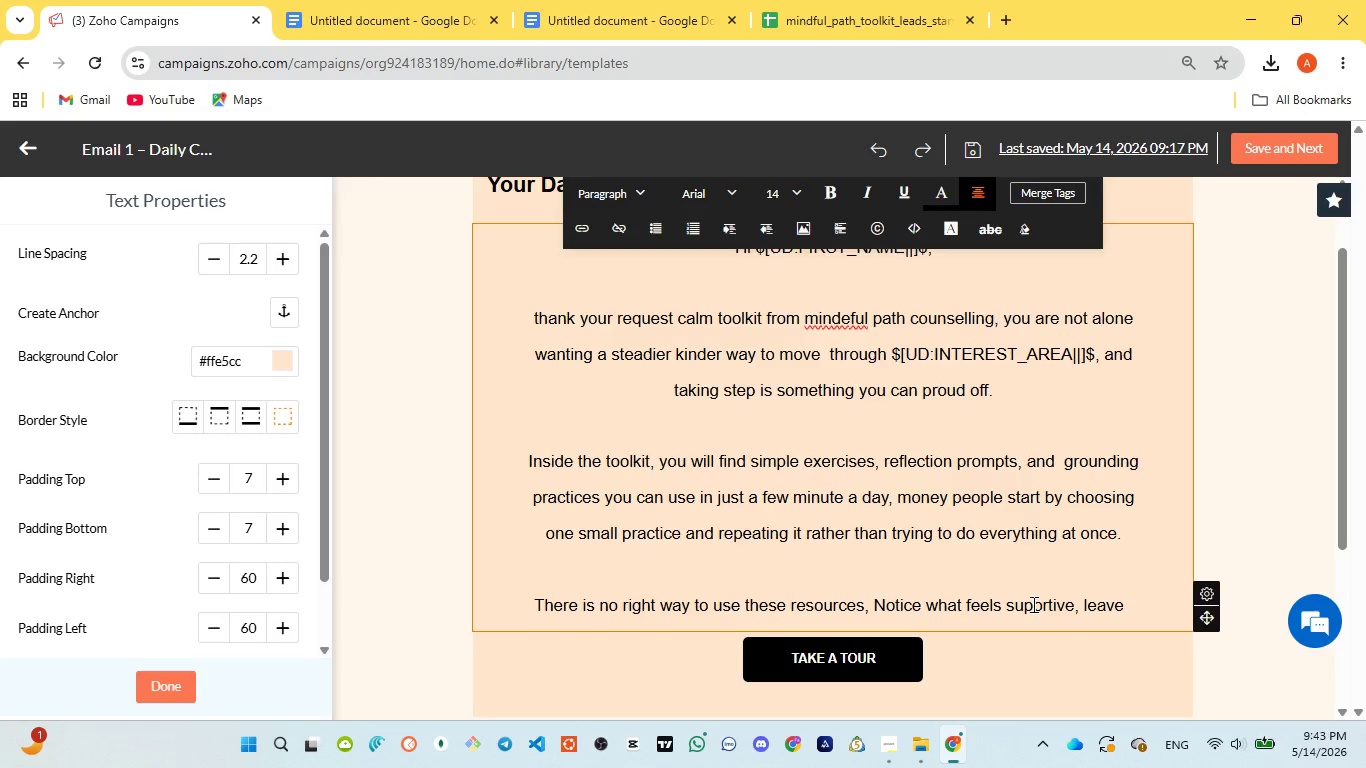 
left_click([1032, 604])
 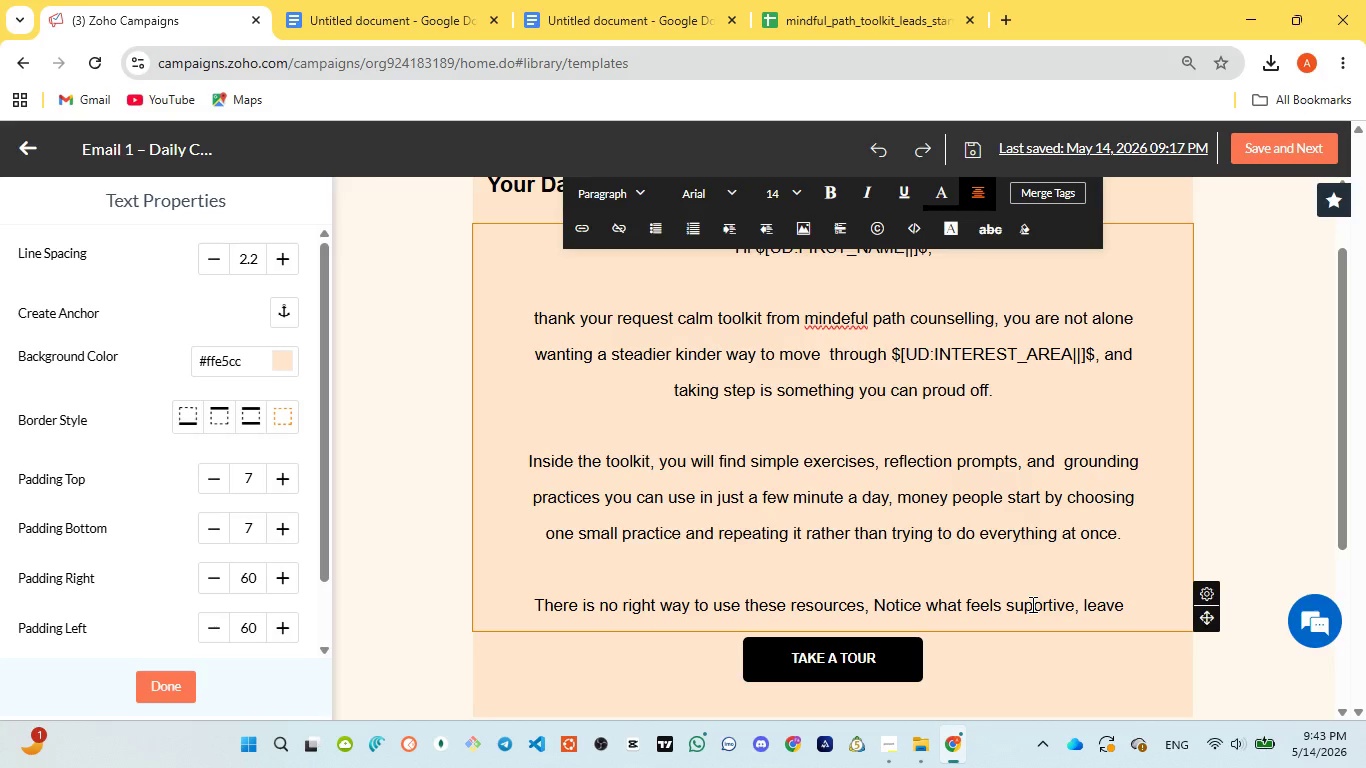 
key(P)
 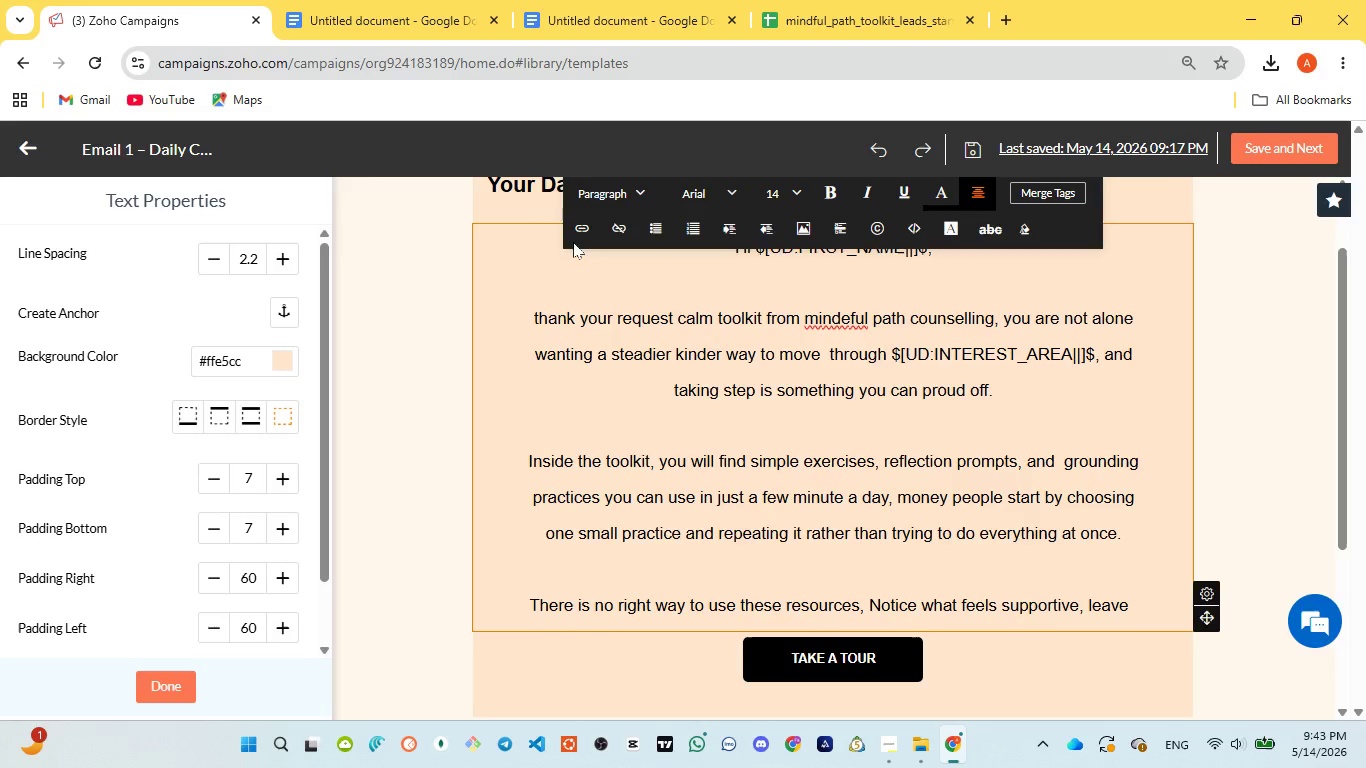 
left_click([588, 17])
 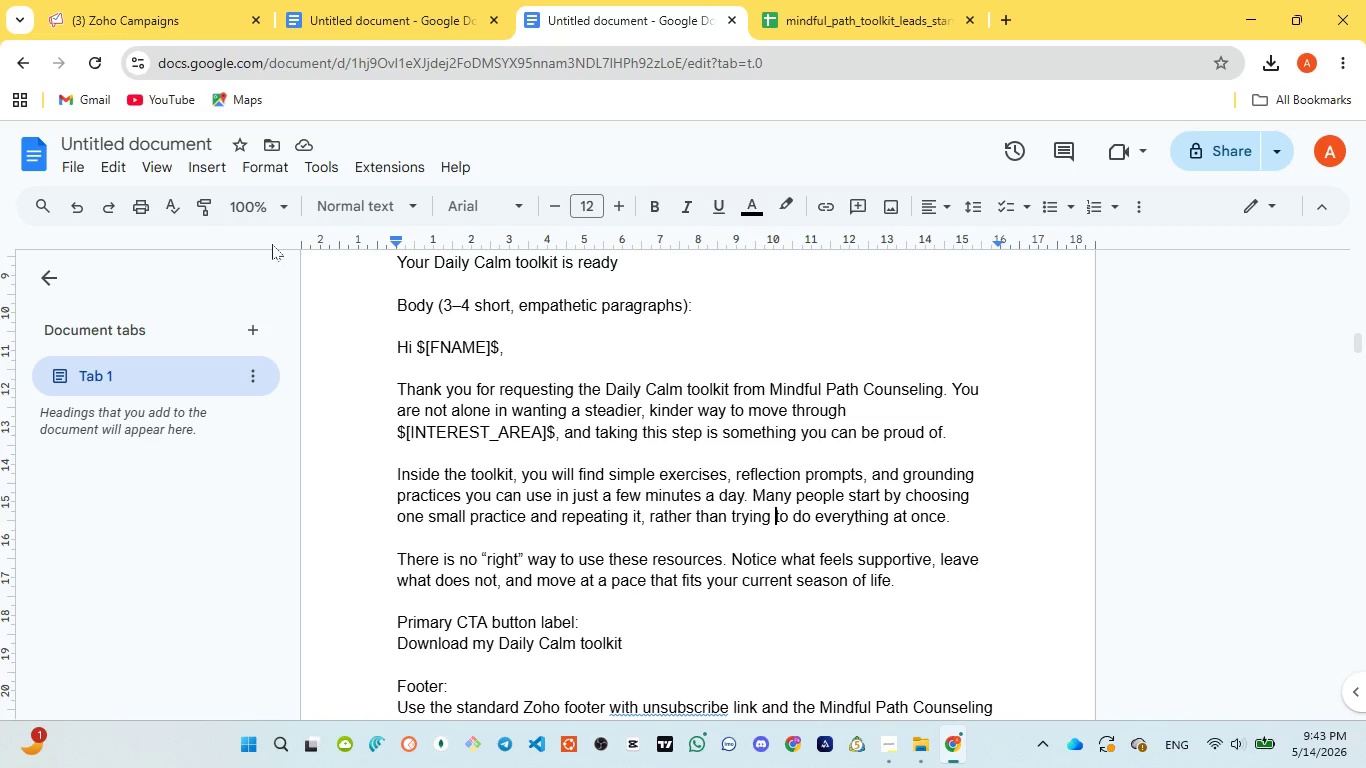 
left_click([165, 0])
 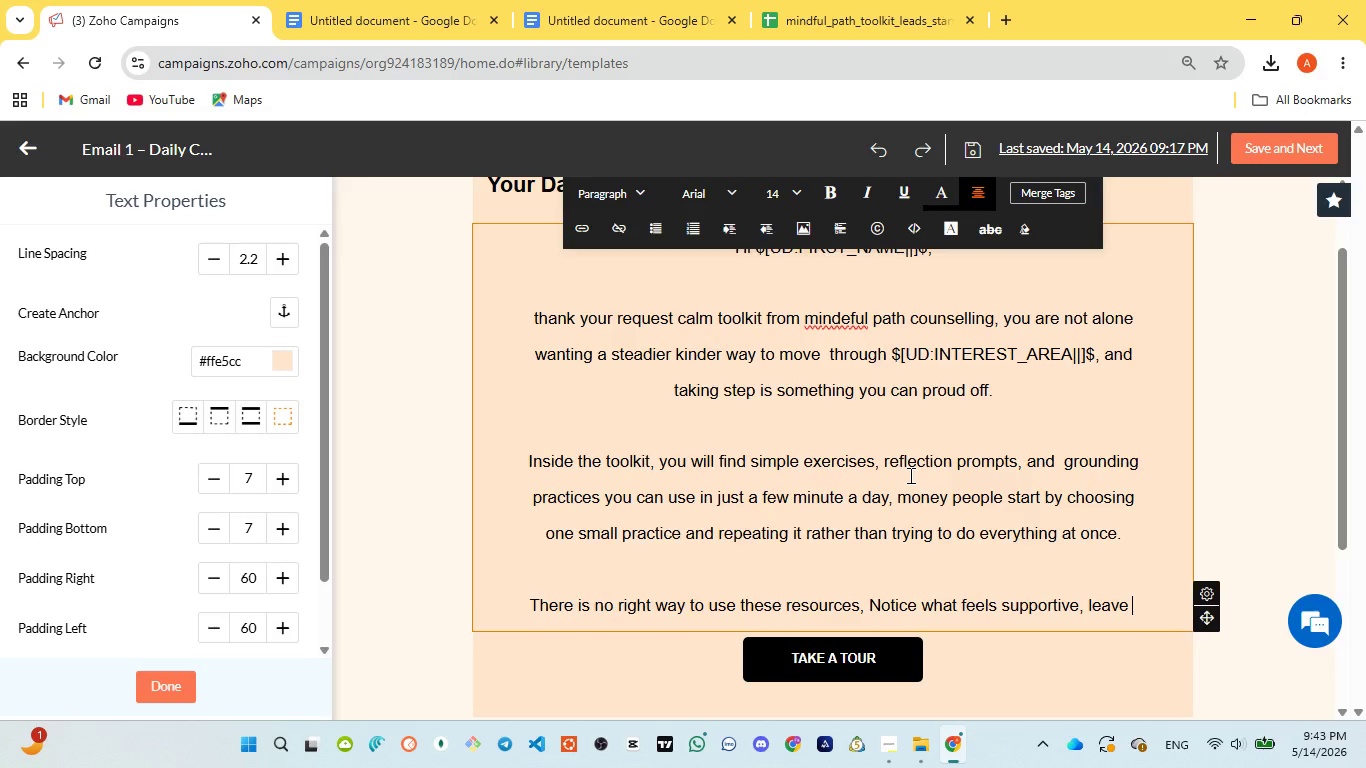 
type(what doesn't )
 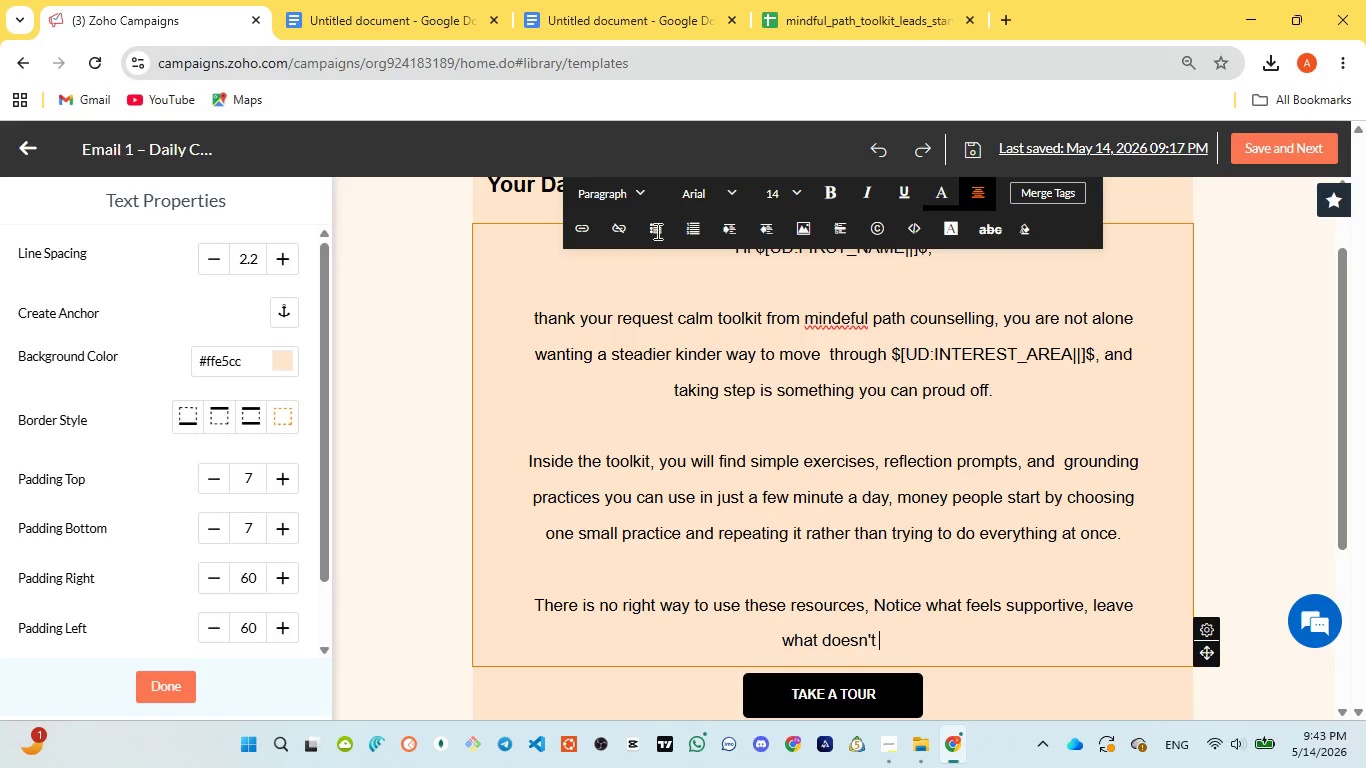 
left_click([573, 0])
 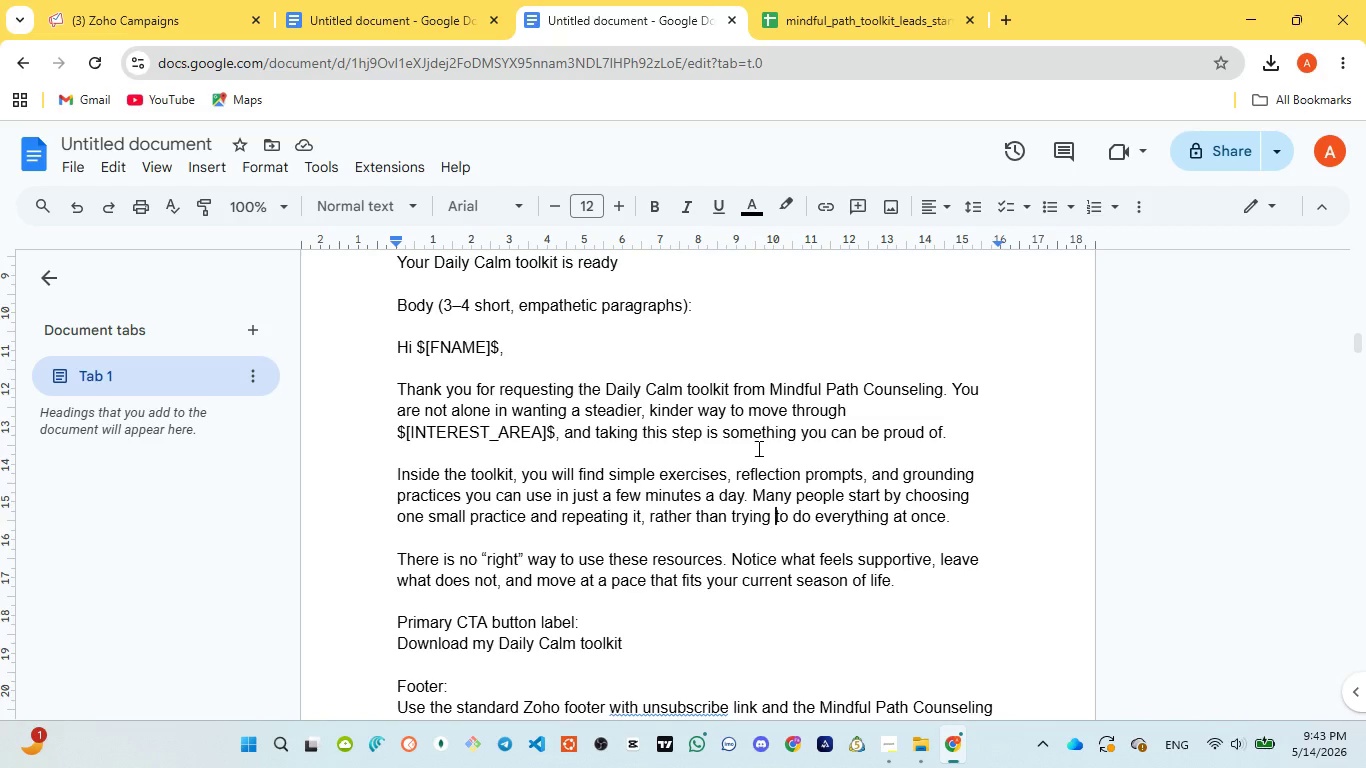 
wait(5.41)
 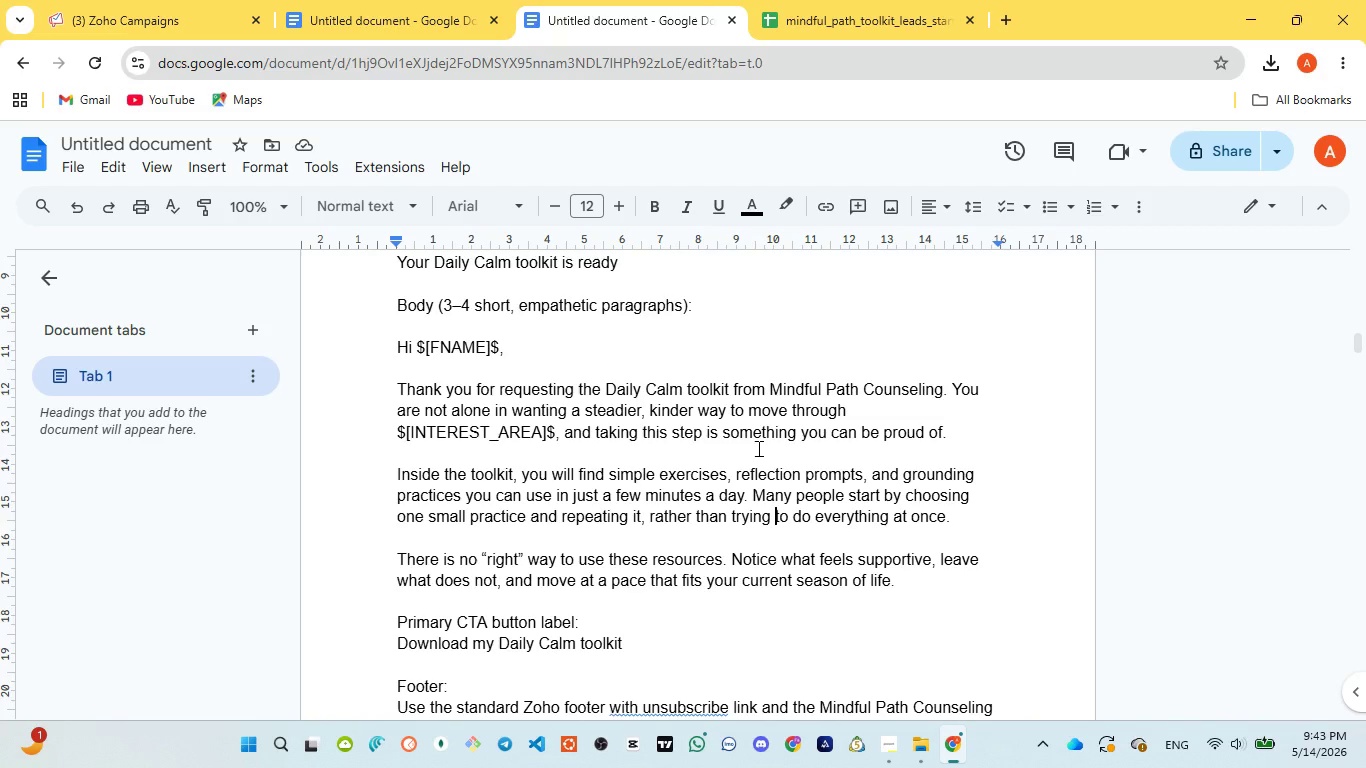 
left_click([173, 29])
 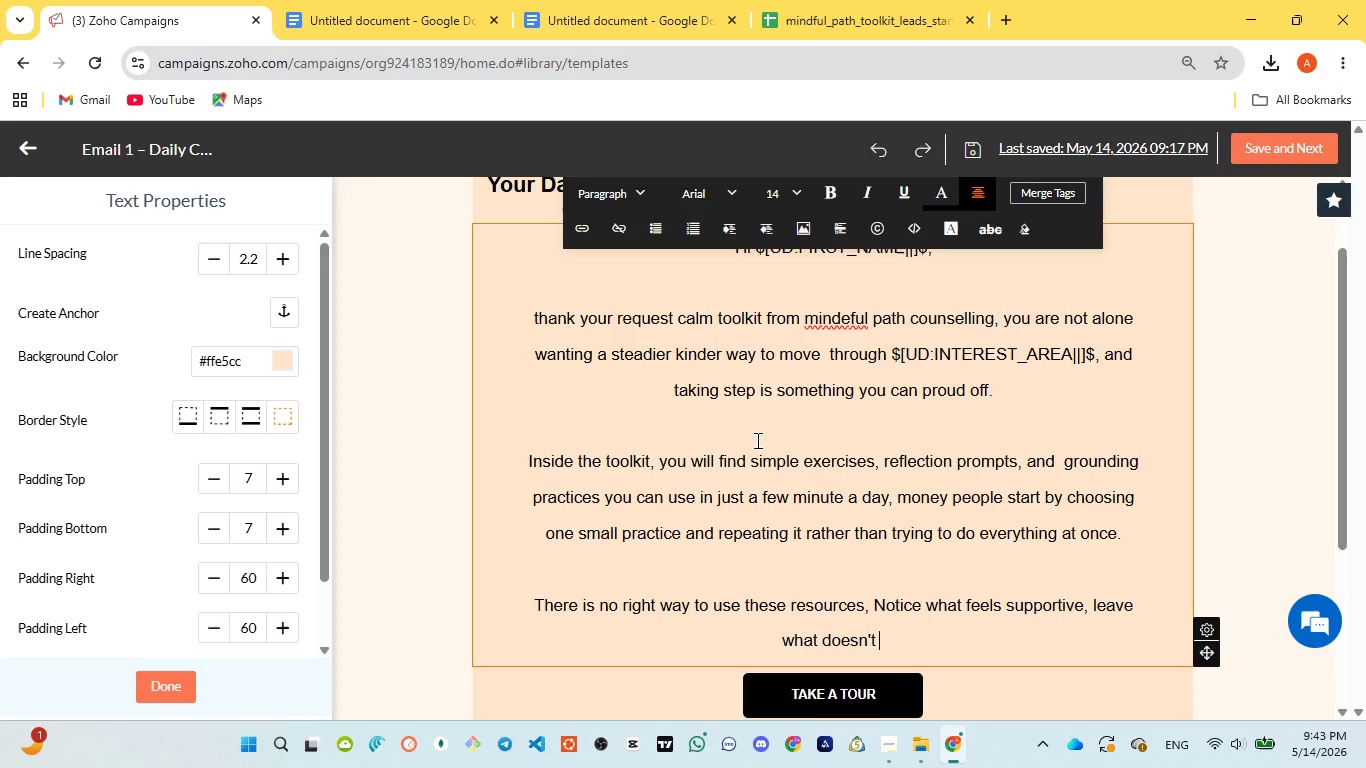 
key(ArrowLeft)
 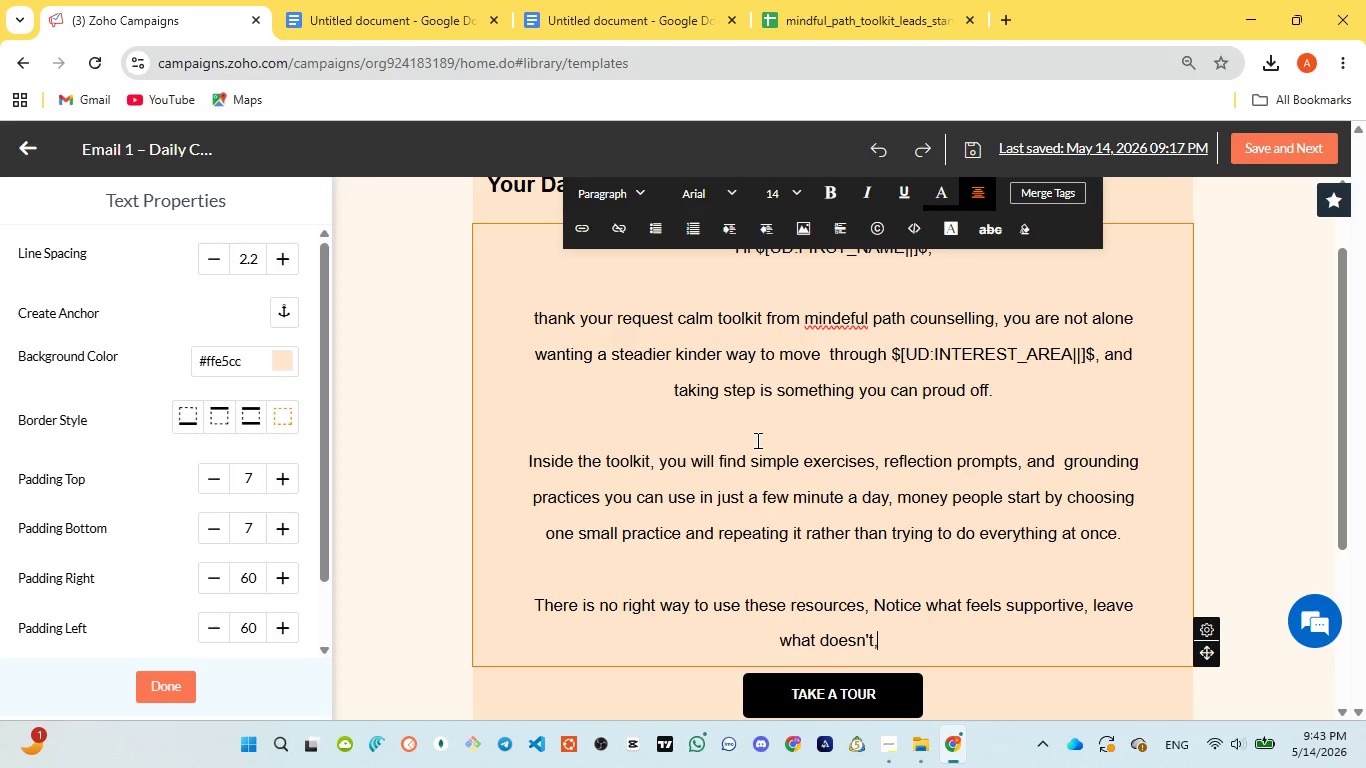 
type(, and )
 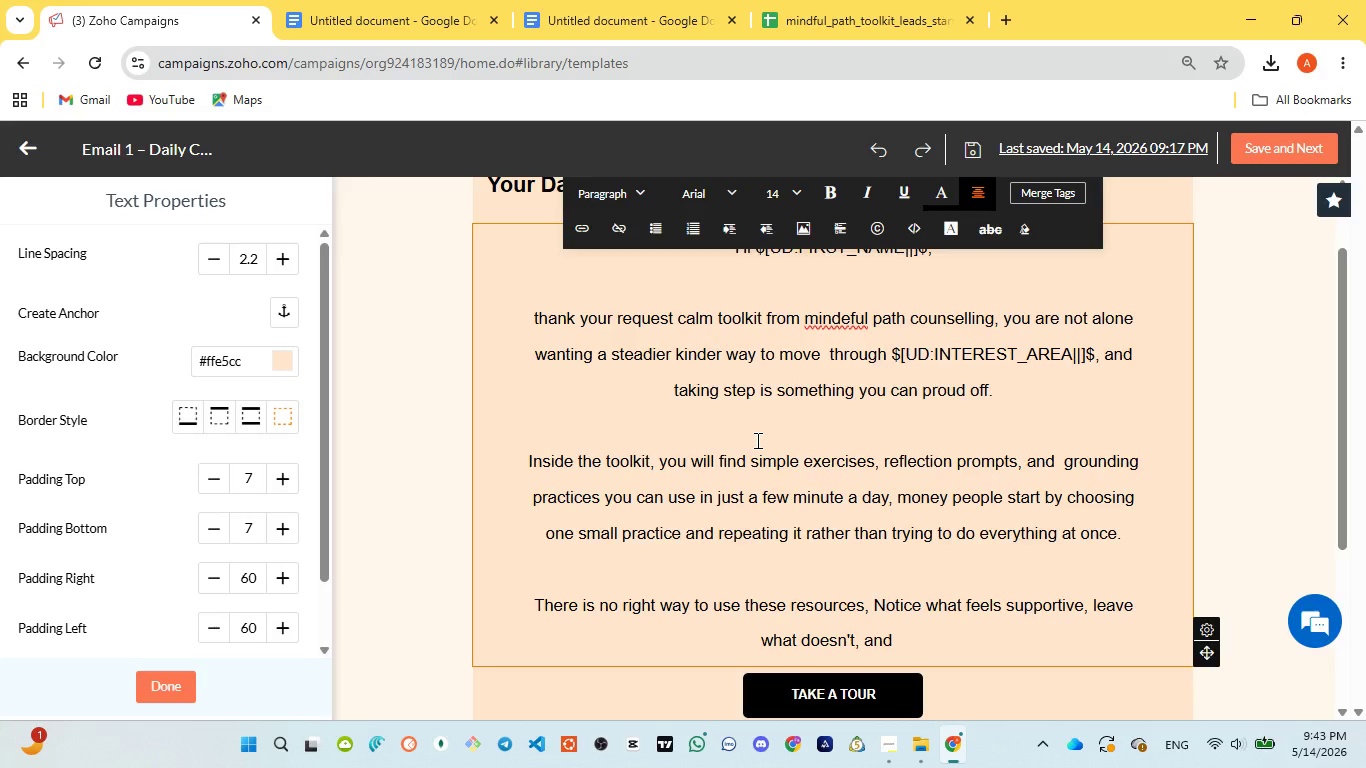 
wait(26.48)
 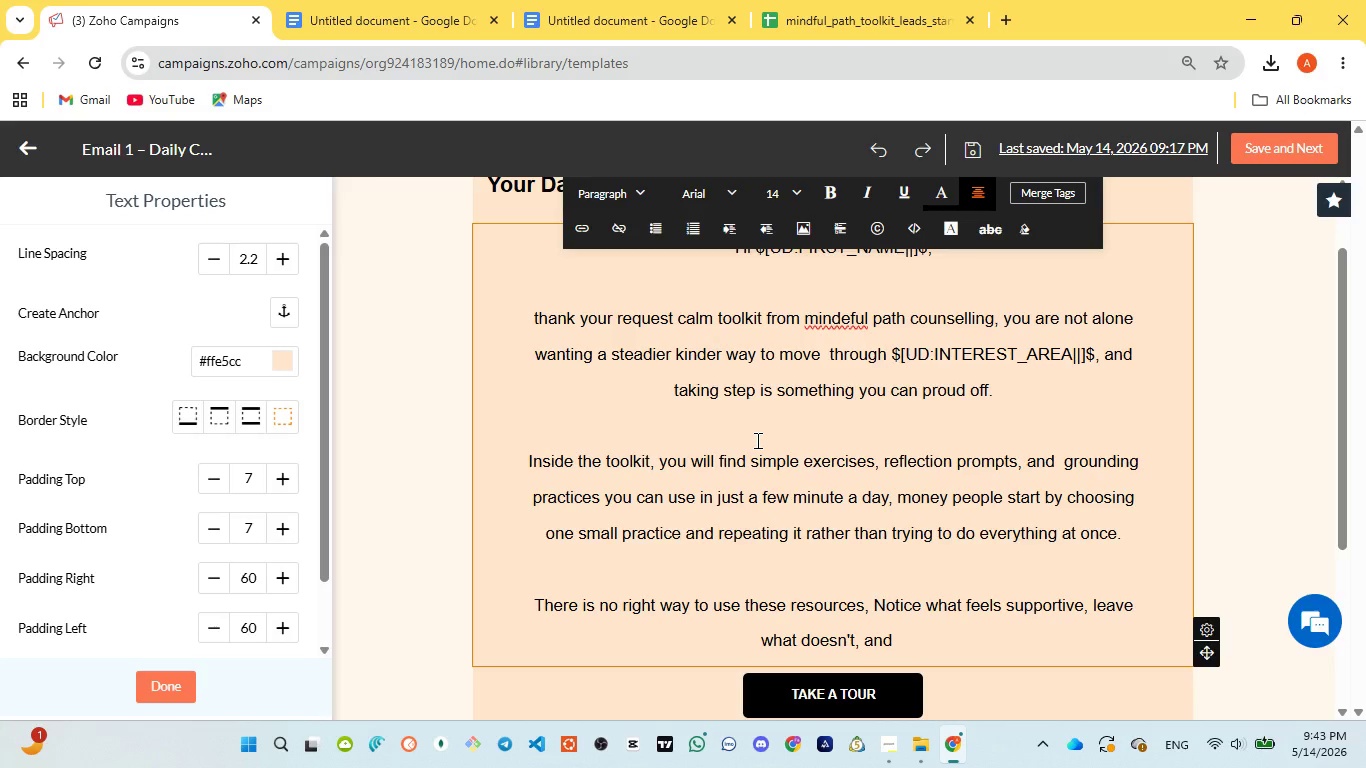 
left_click([611, 6])
 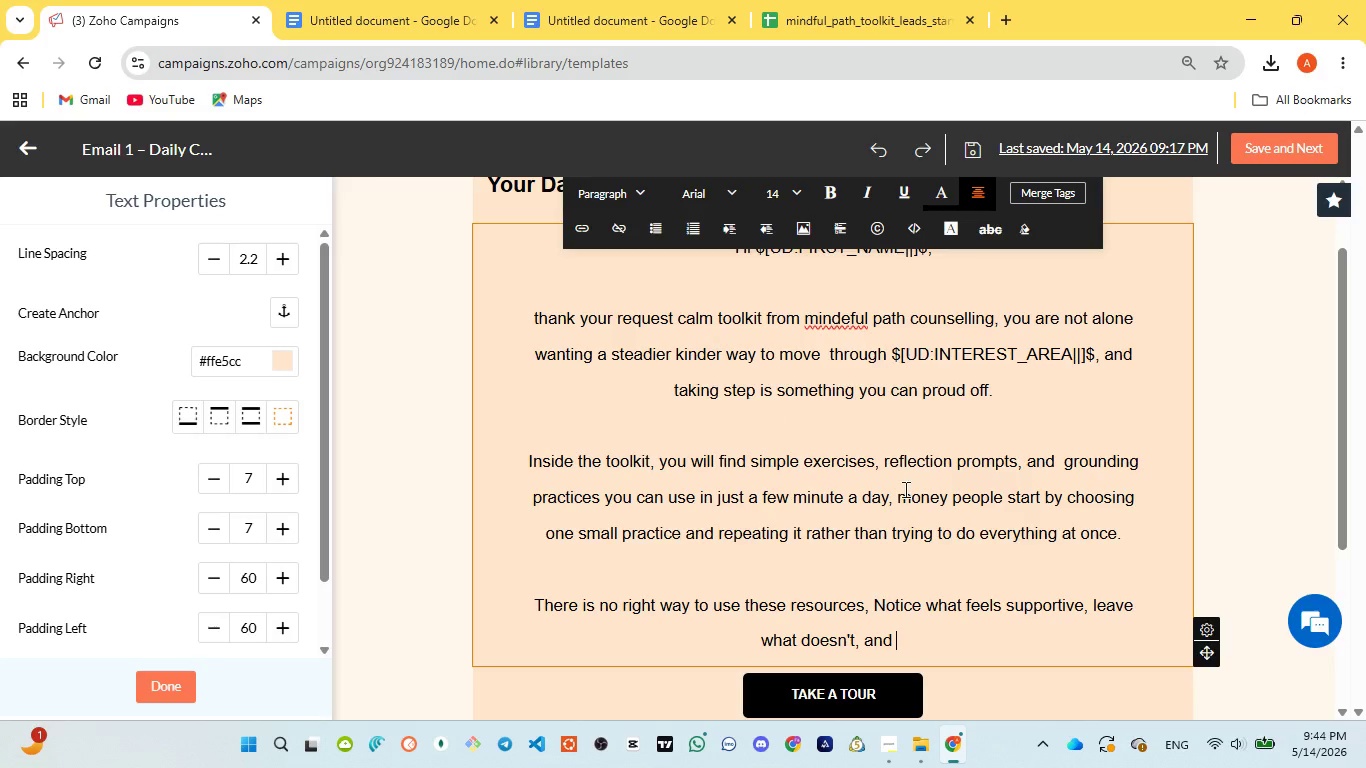 
type(move at a piece)
 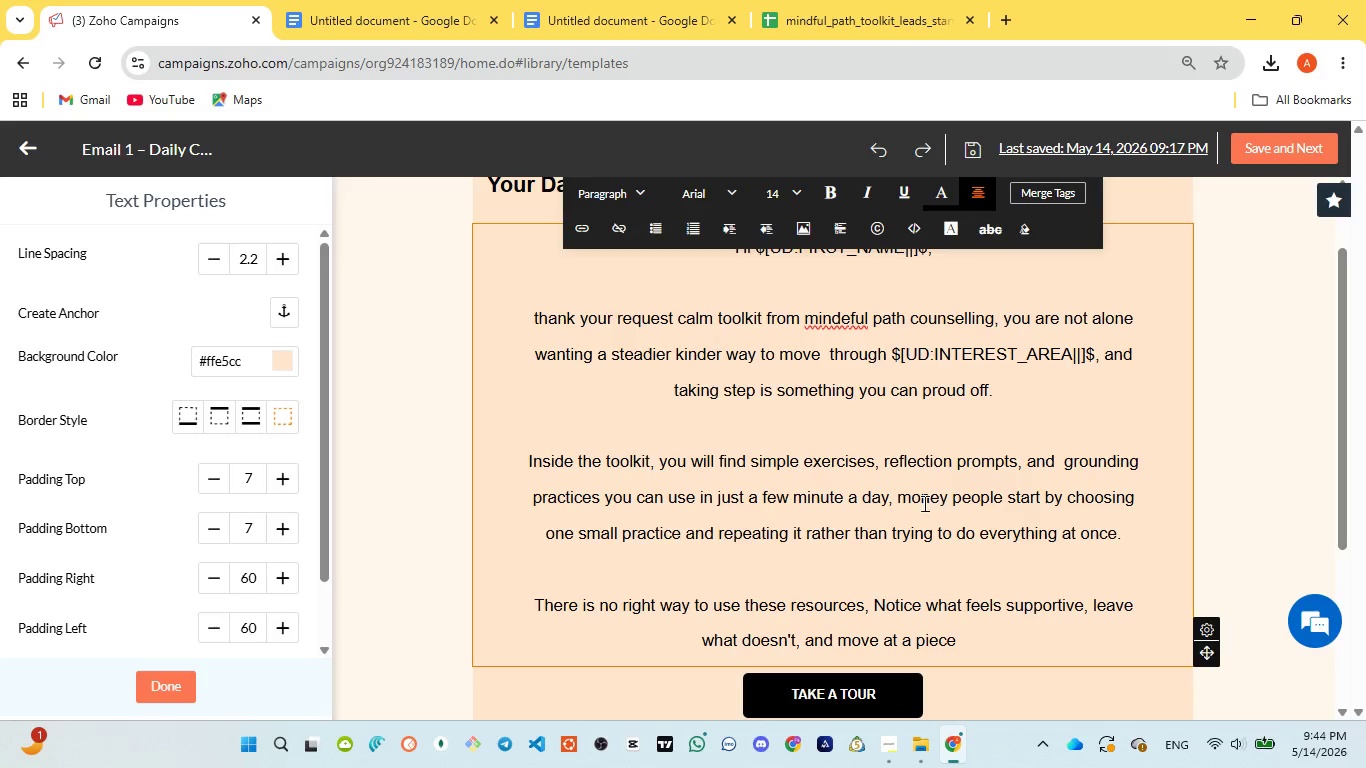 
key(Space)
 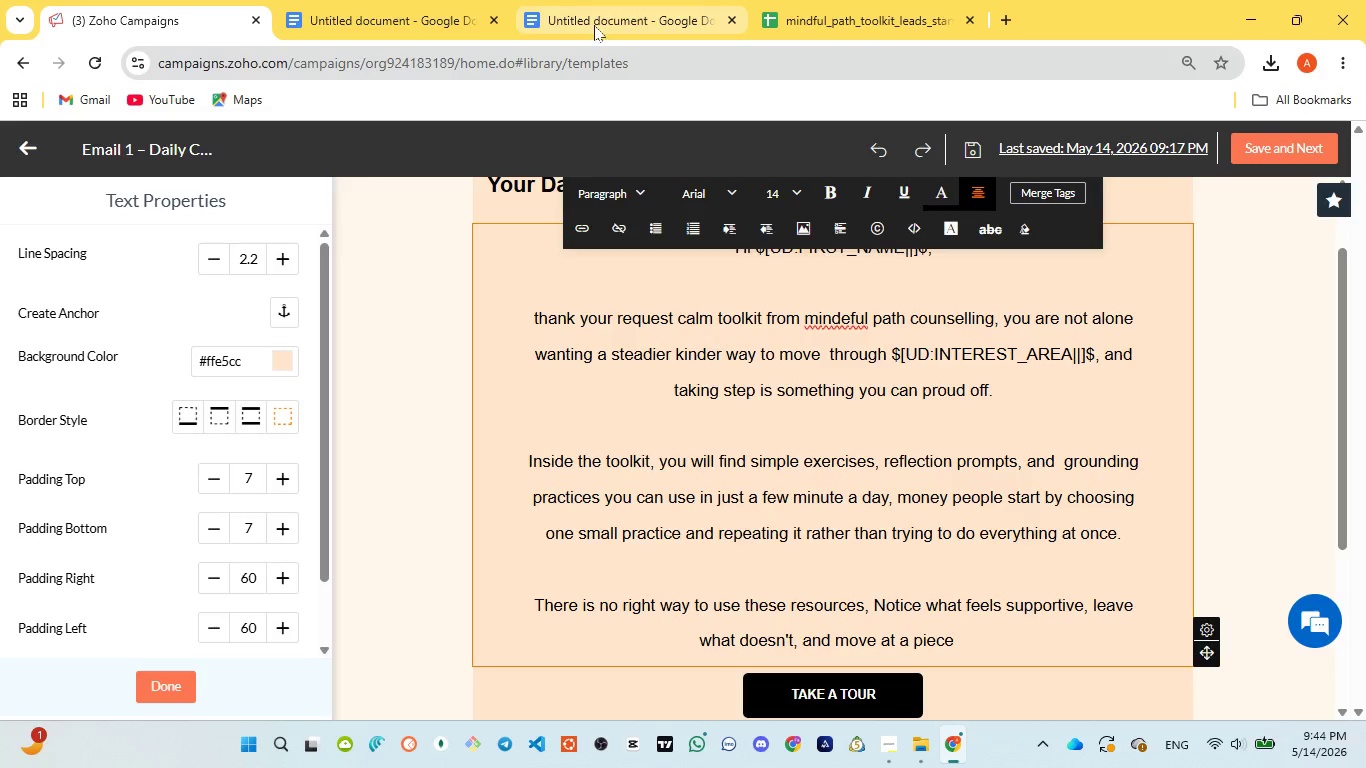 
left_click([594, 25])
 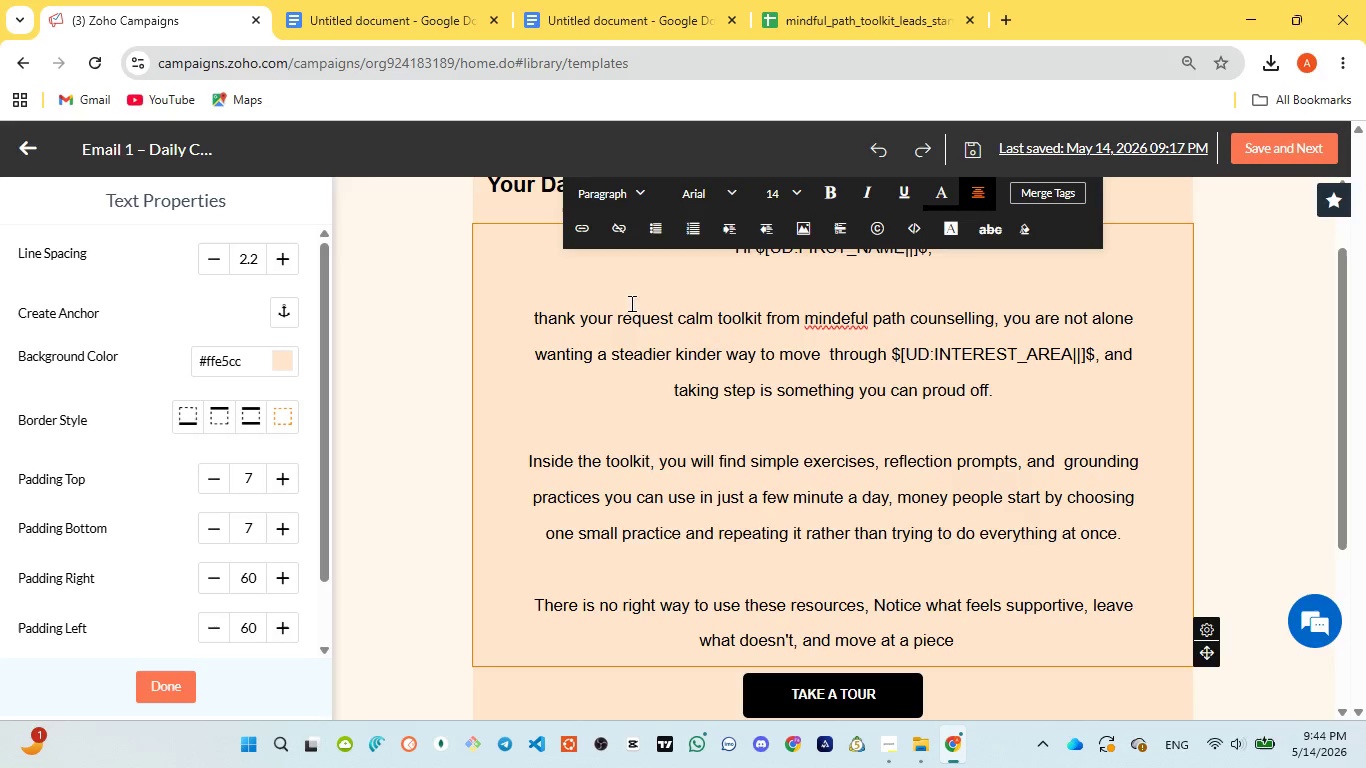 
type(that fits )
 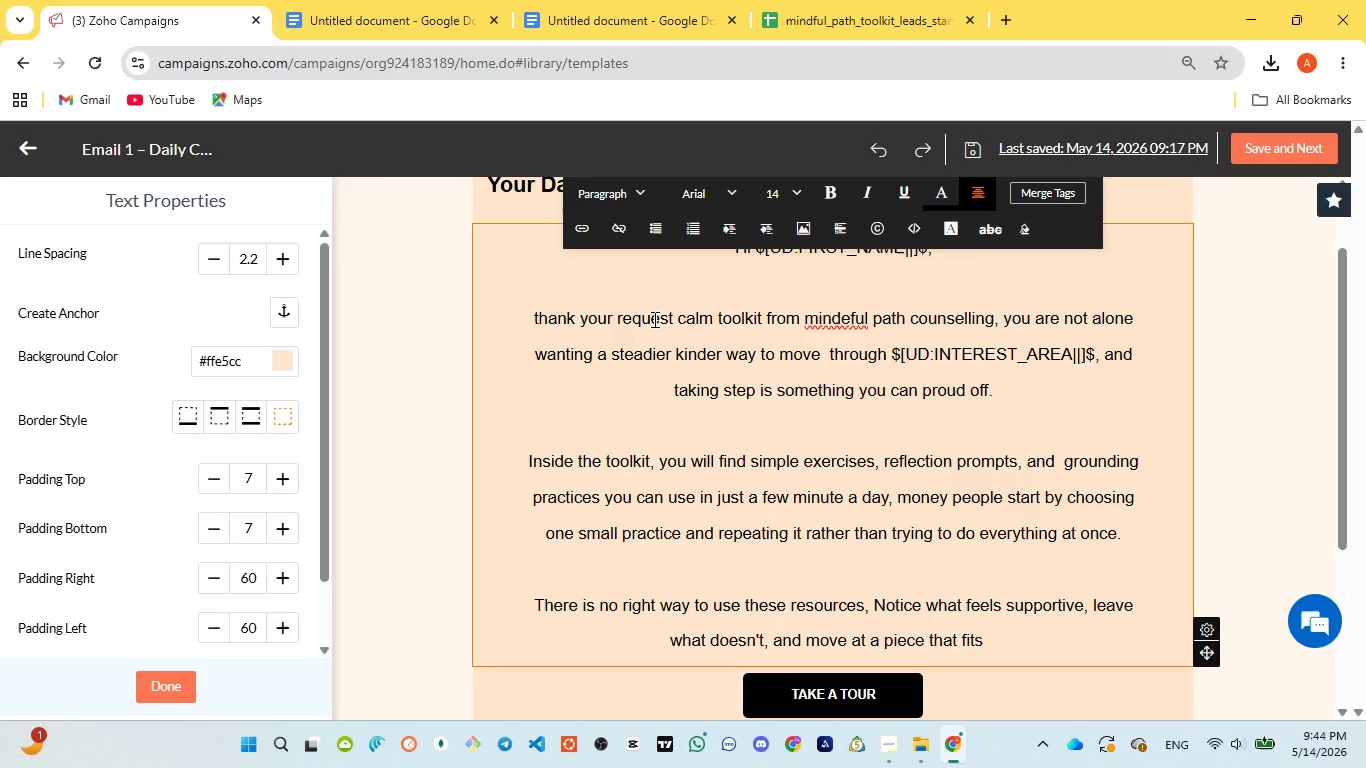 
wait(37.53)
 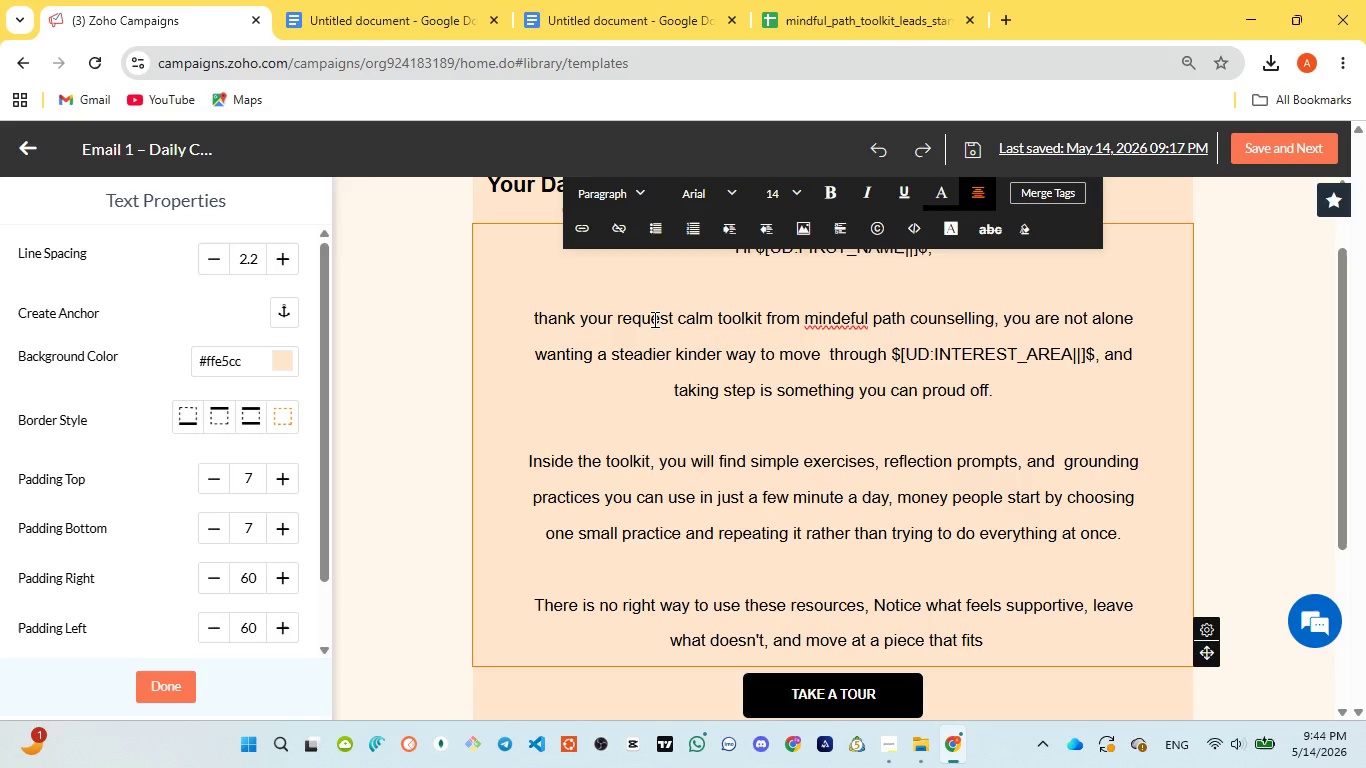 
left_click([639, 11])
 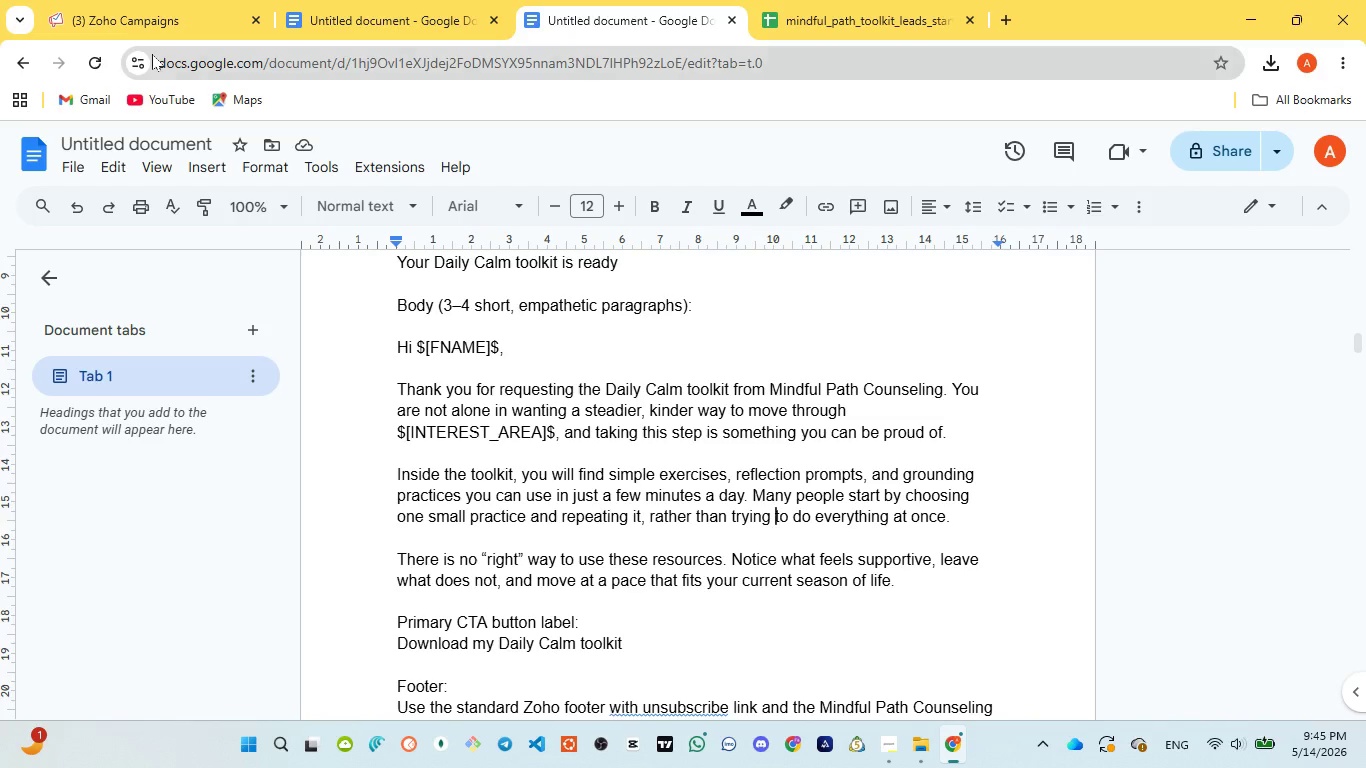 
wait(5.45)
 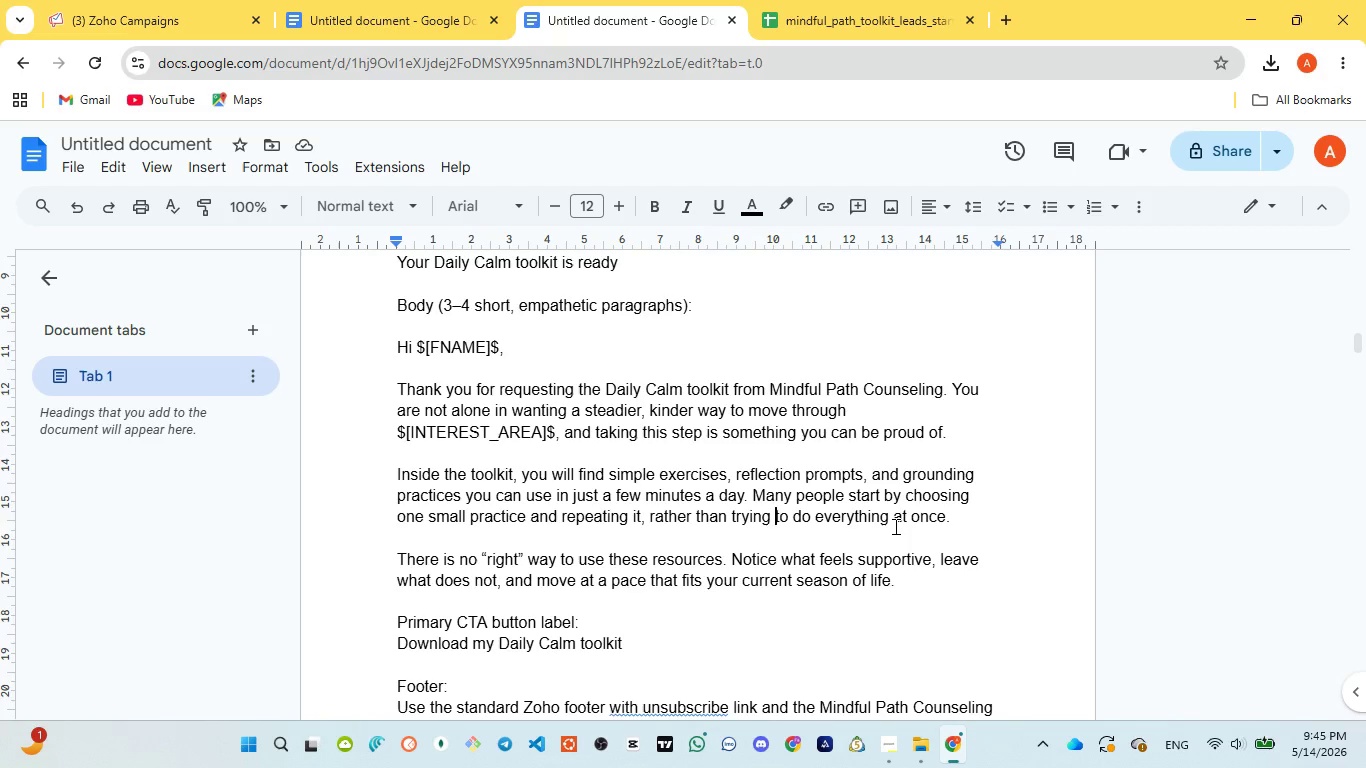 
left_click([148, 19])
 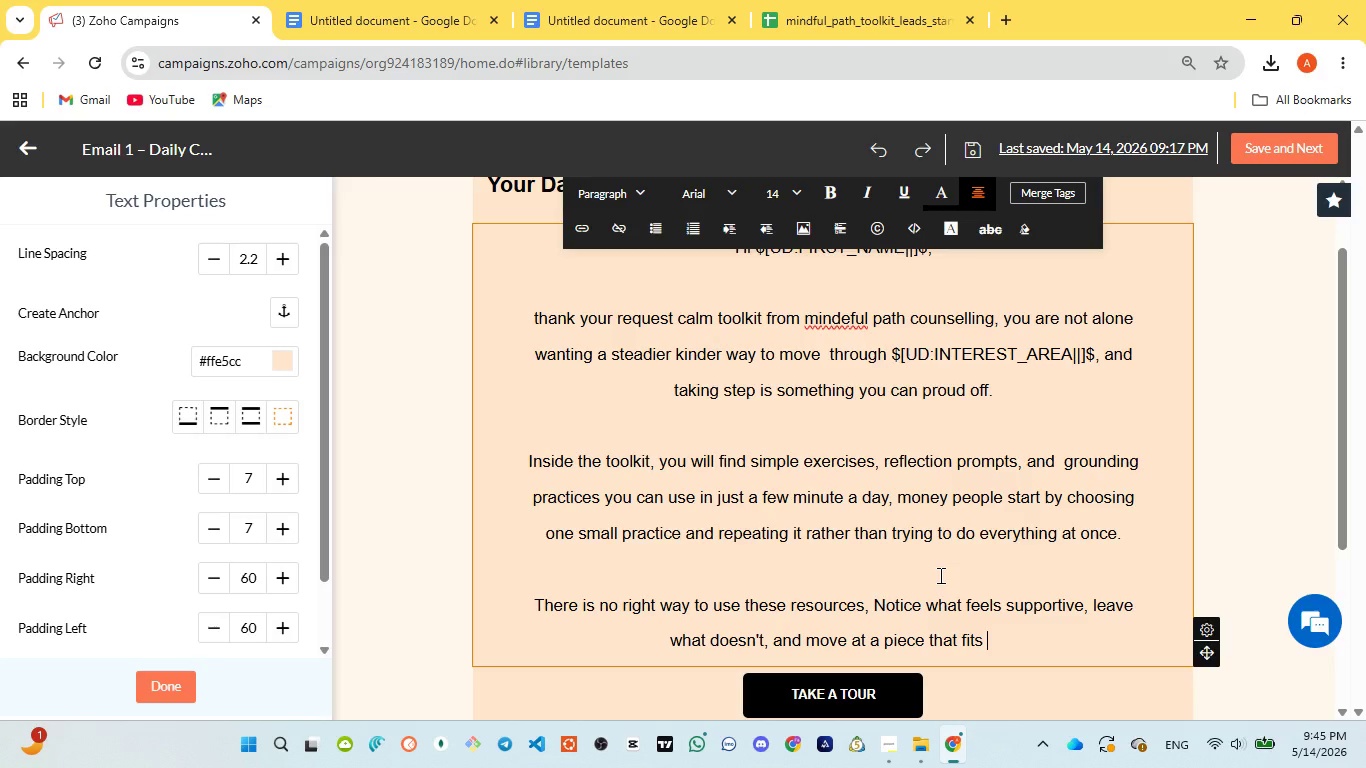 
type(your current search )
 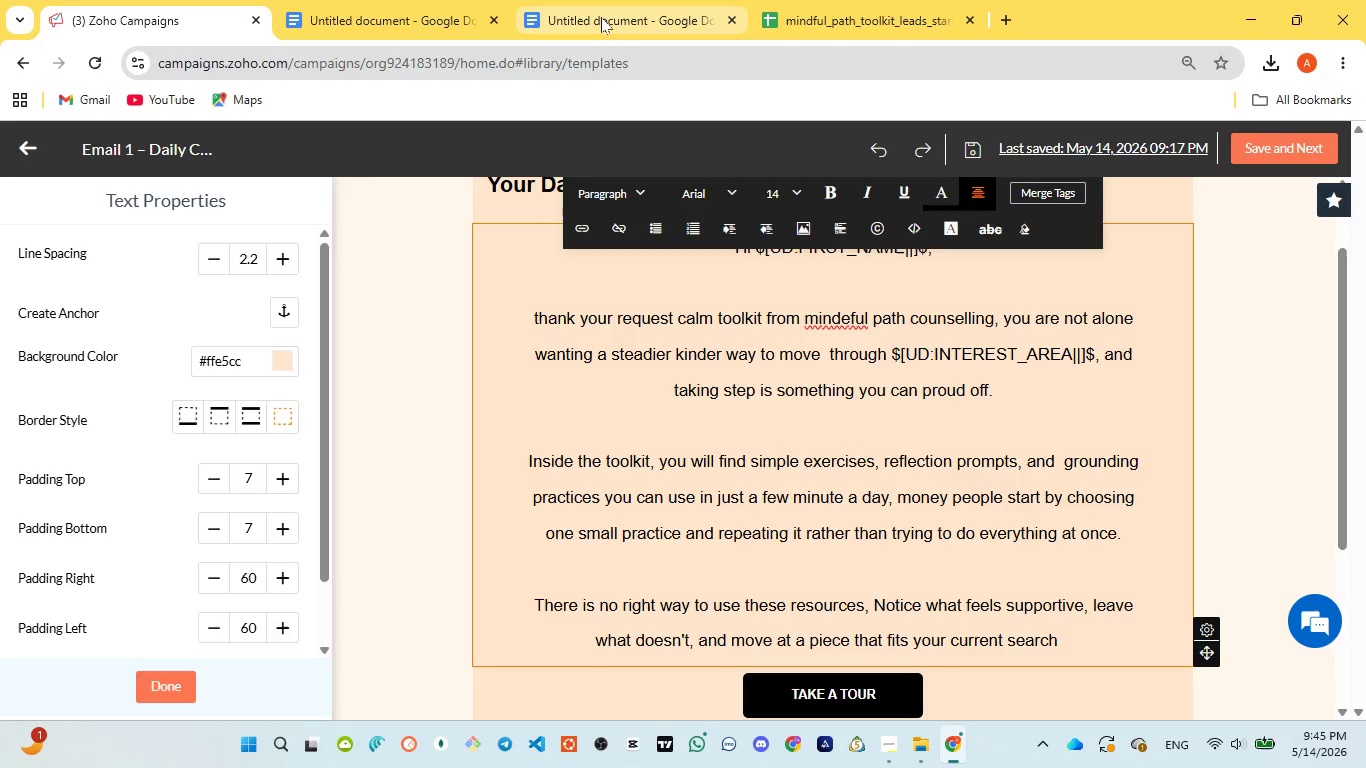 
left_click([603, 14])
 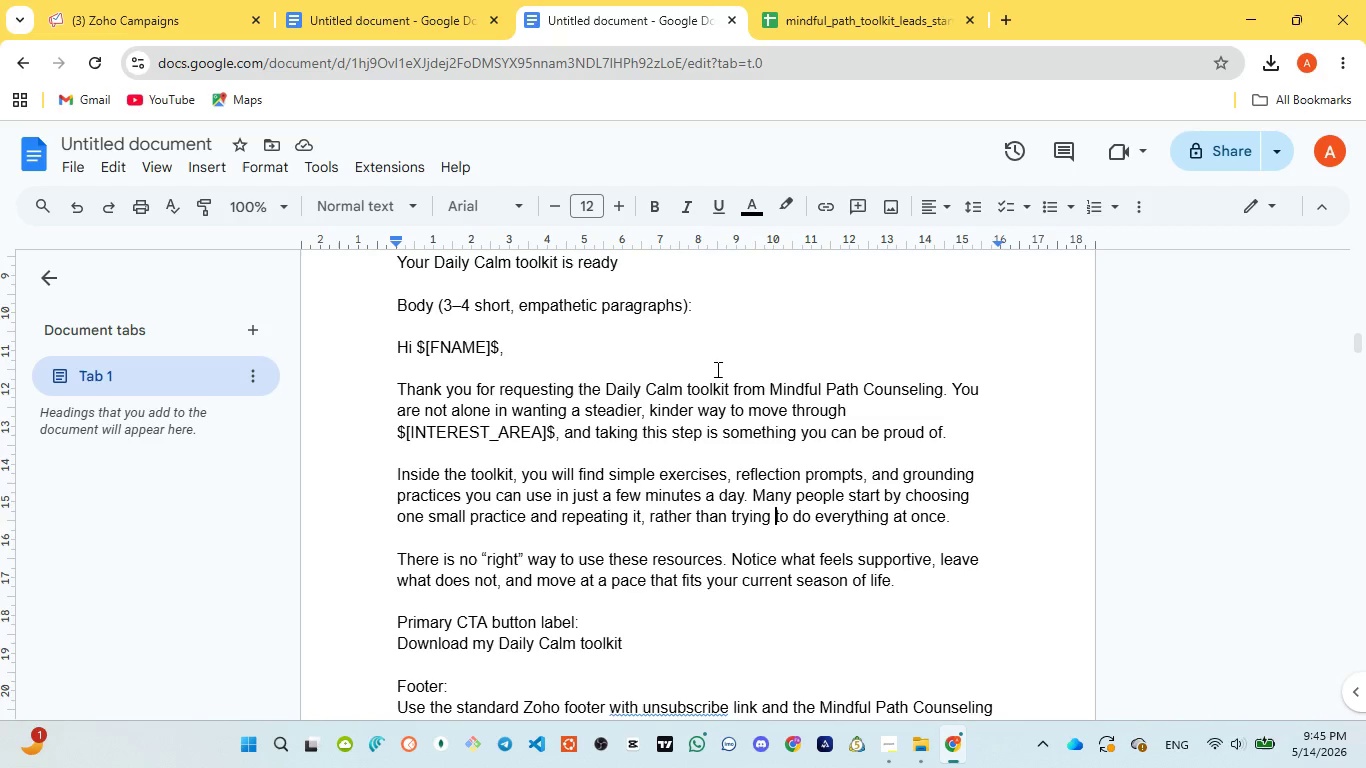 
left_click([127, 0])
 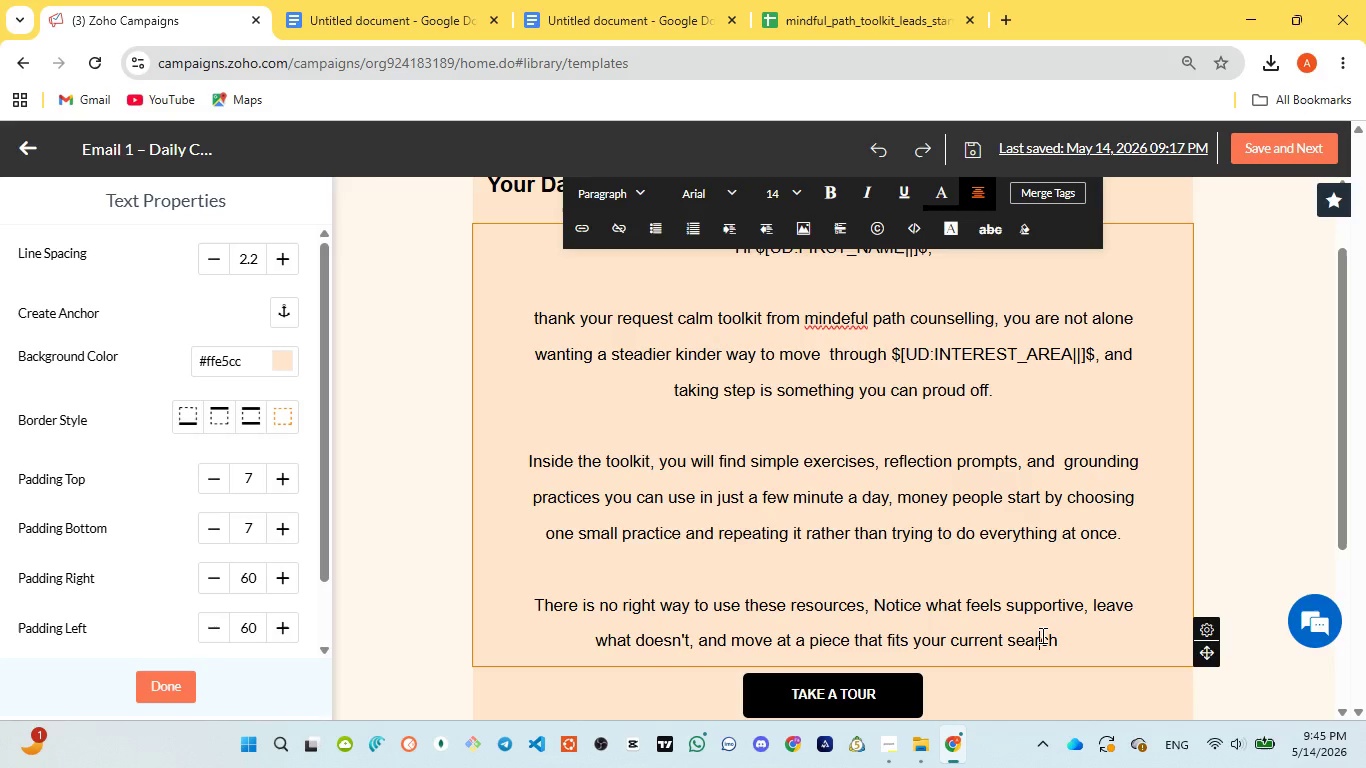 
double_click([1041, 635])
 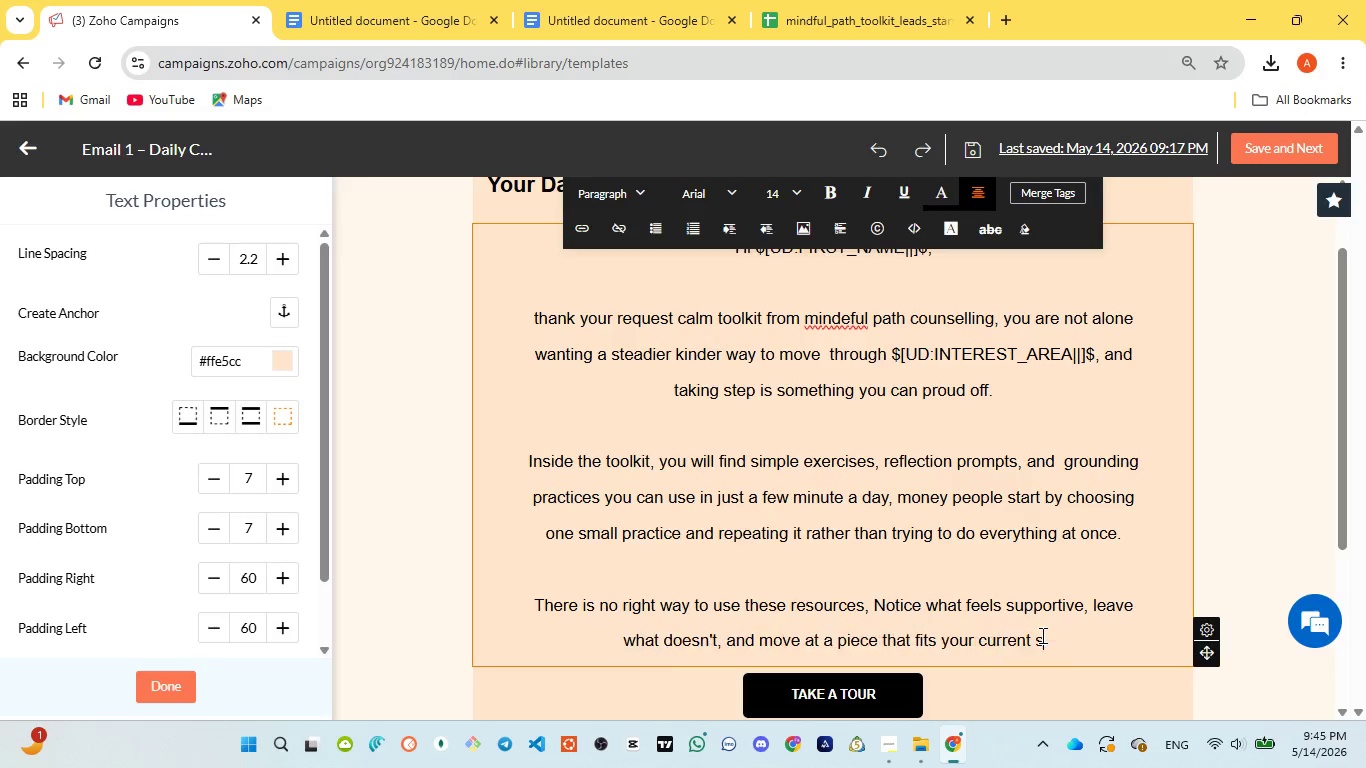 
type(season )
 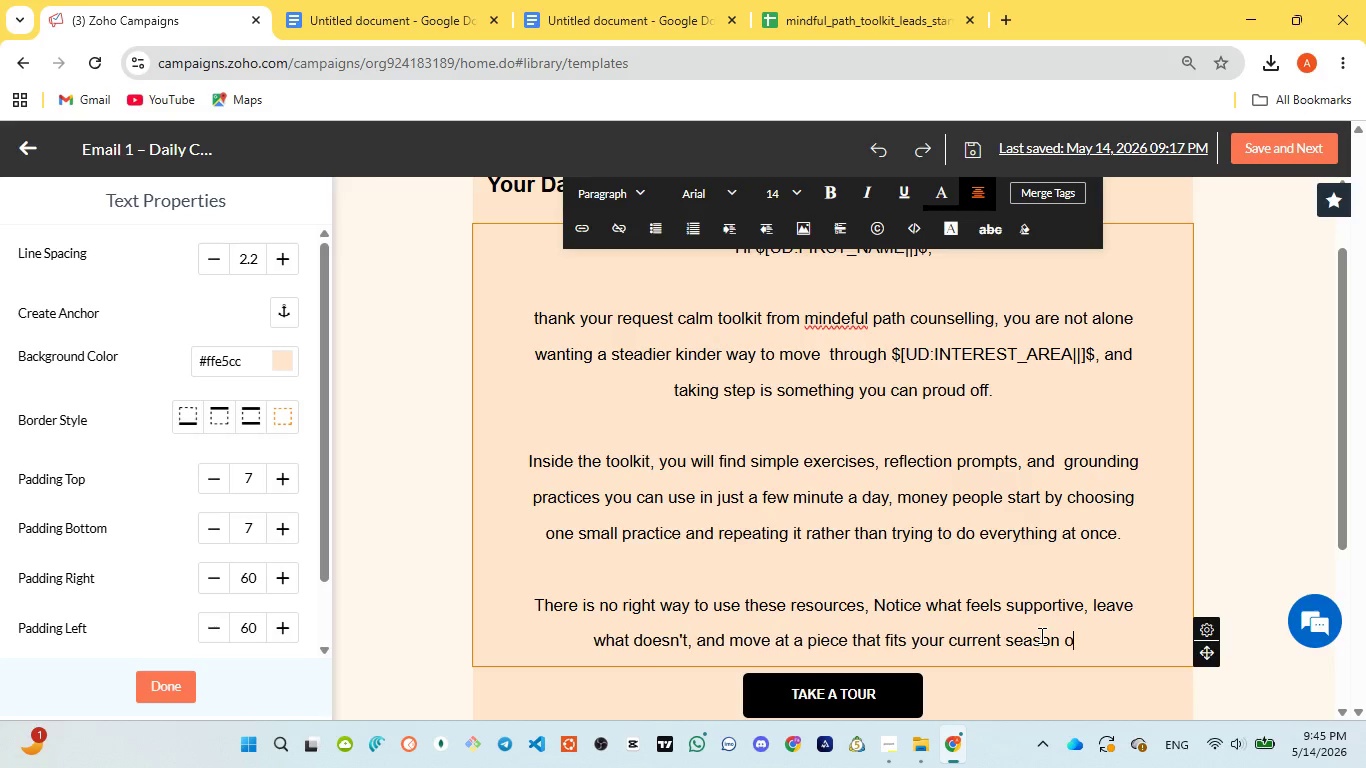 
type(of life)
 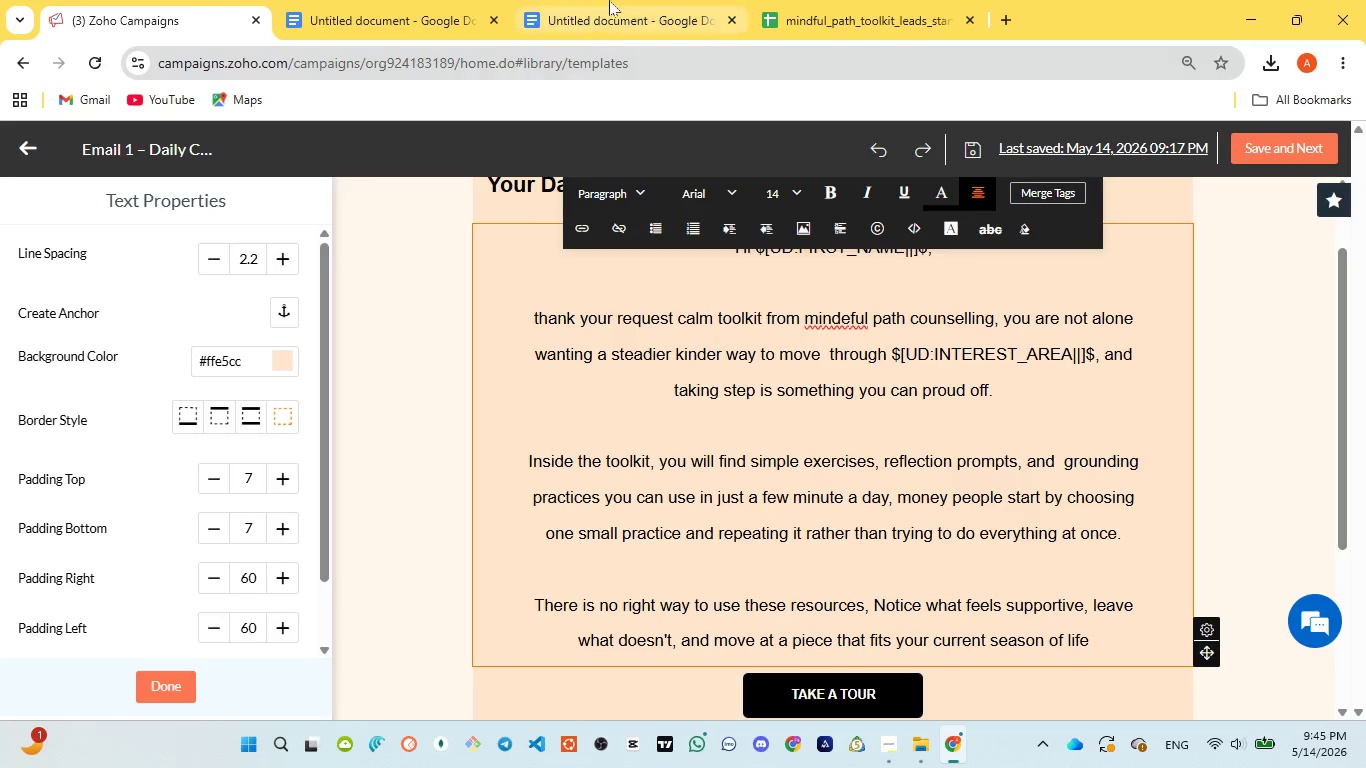 
left_click([609, 0])
 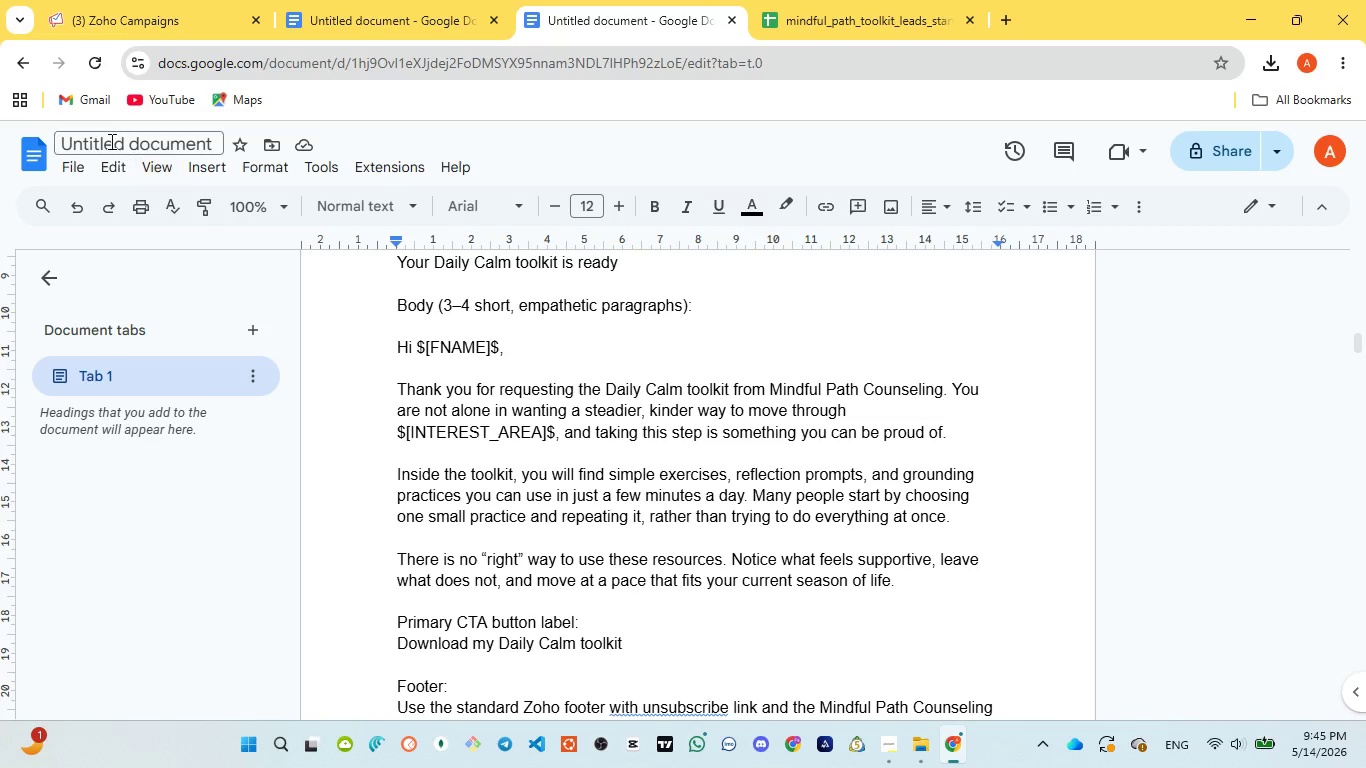 
left_click([162, 9])
 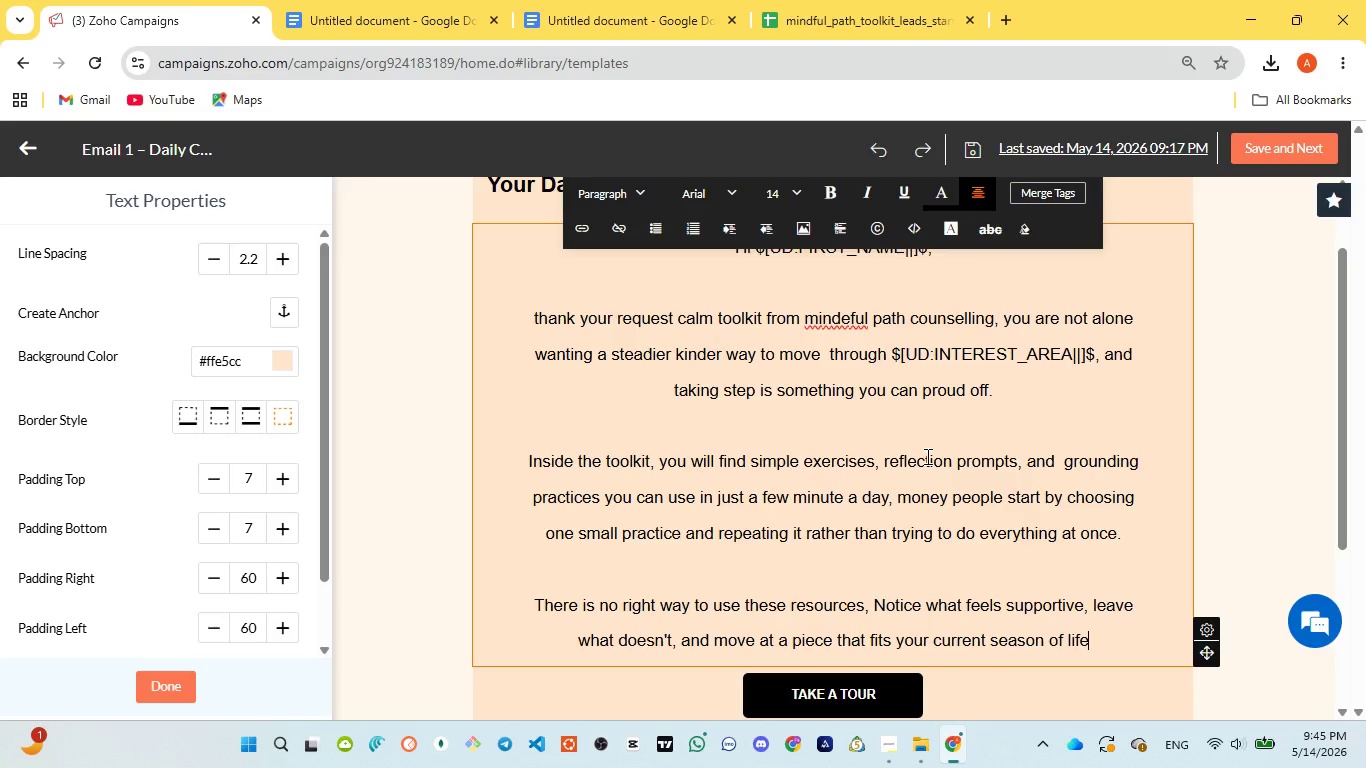 
key(Period)
 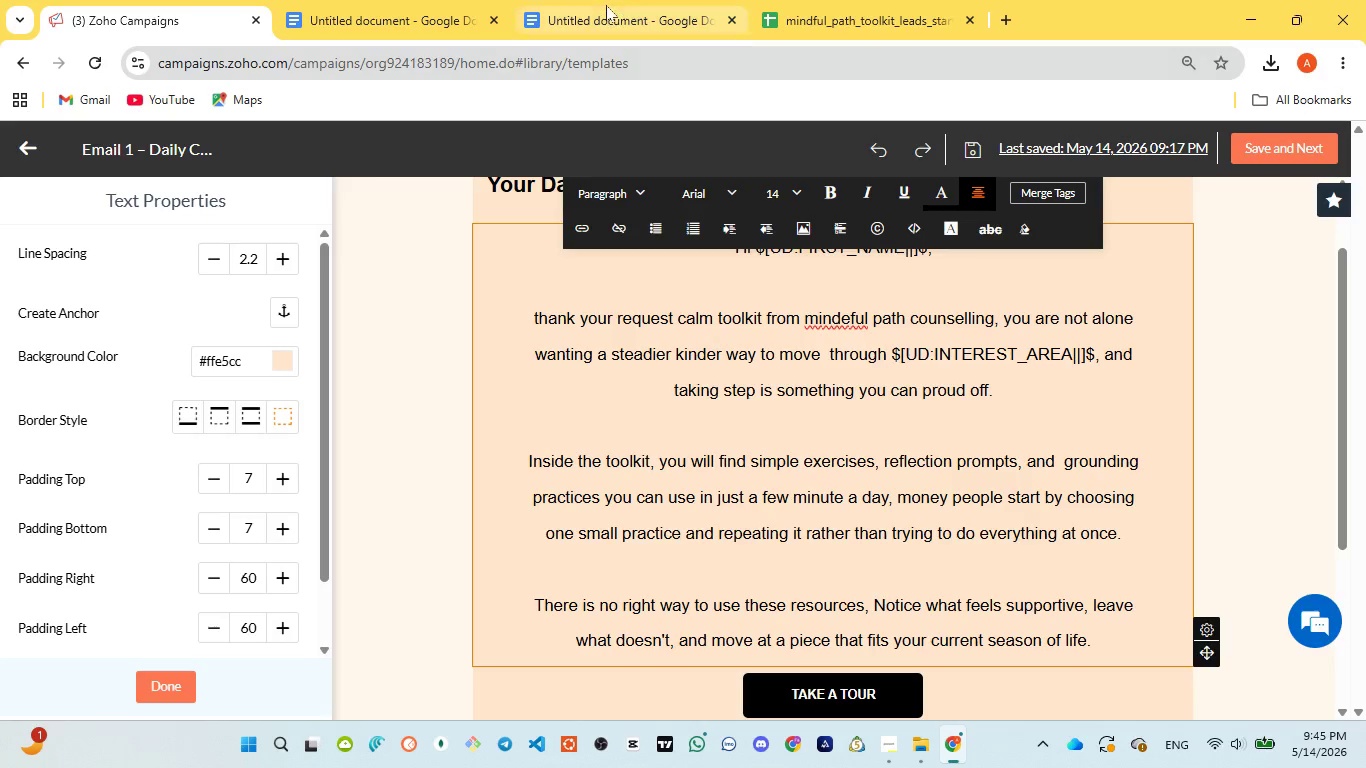 
left_click([606, 5])
 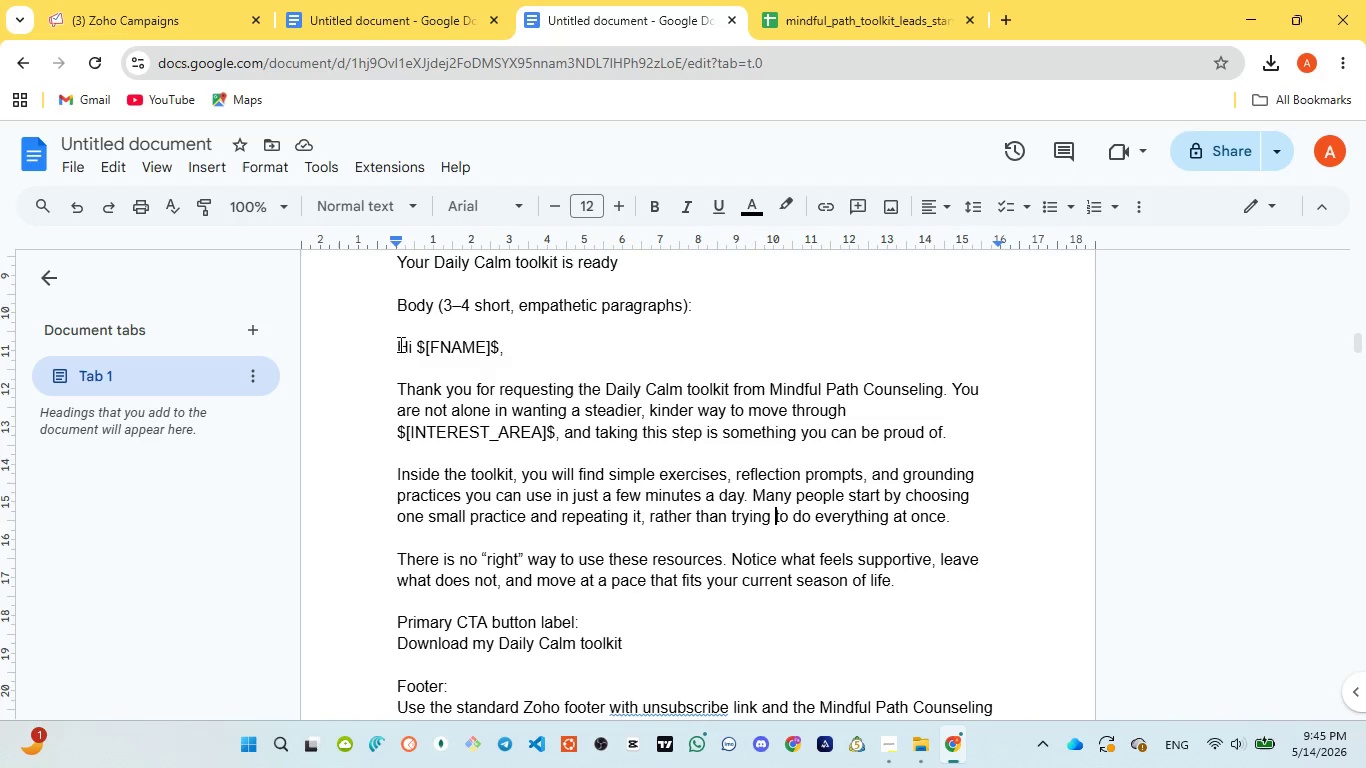 
left_click_drag(start_coordinate=[400, 343], to_coordinate=[627, 559])
 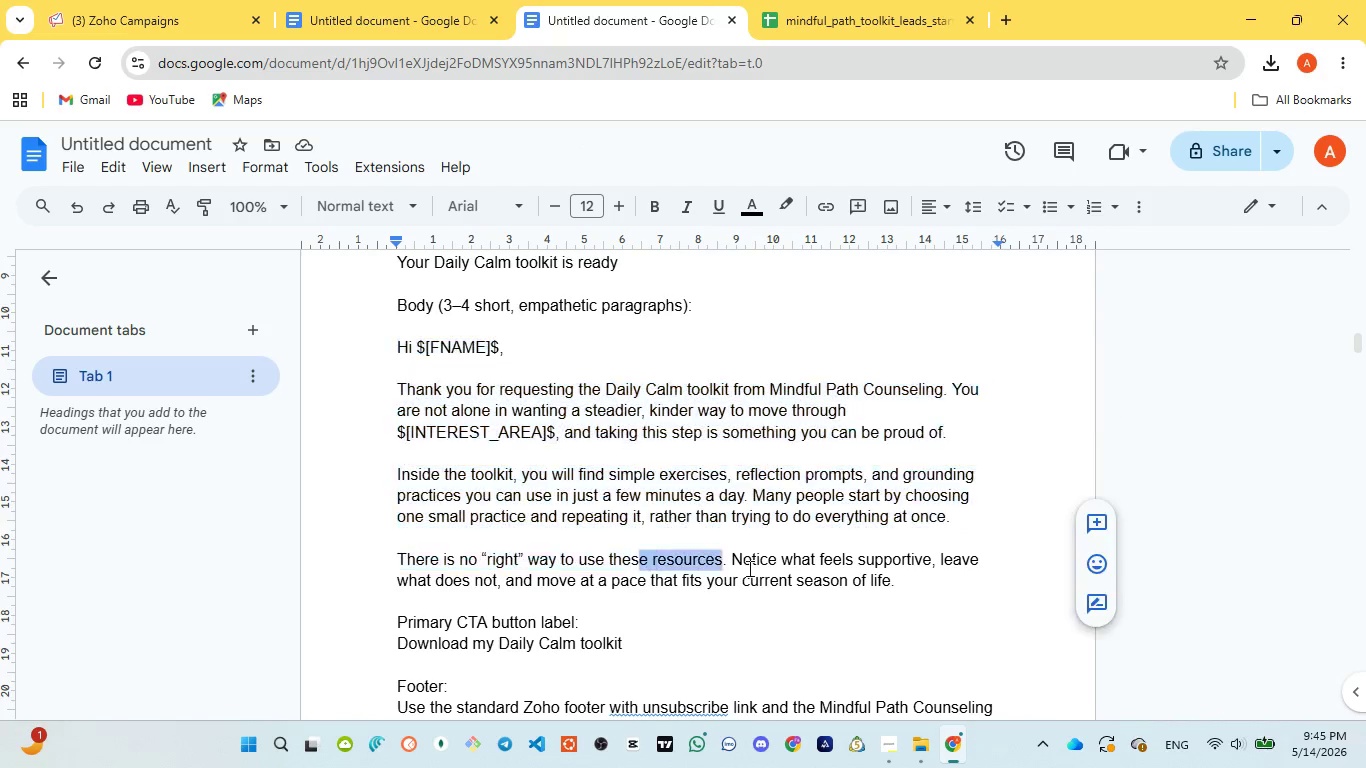 
left_click_drag(start_coordinate=[638, 562], to_coordinate=[847, 568])
 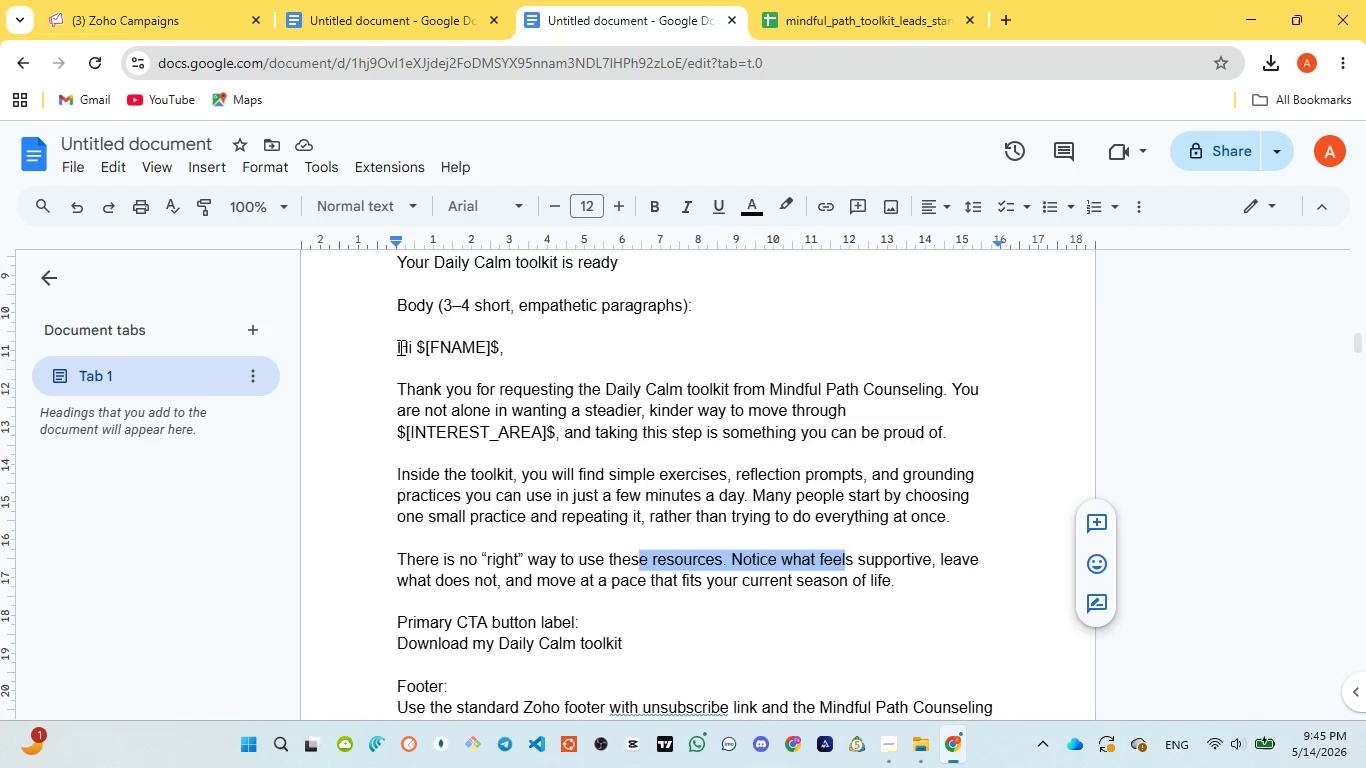 
left_click_drag(start_coordinate=[399, 347], to_coordinate=[898, 580])
 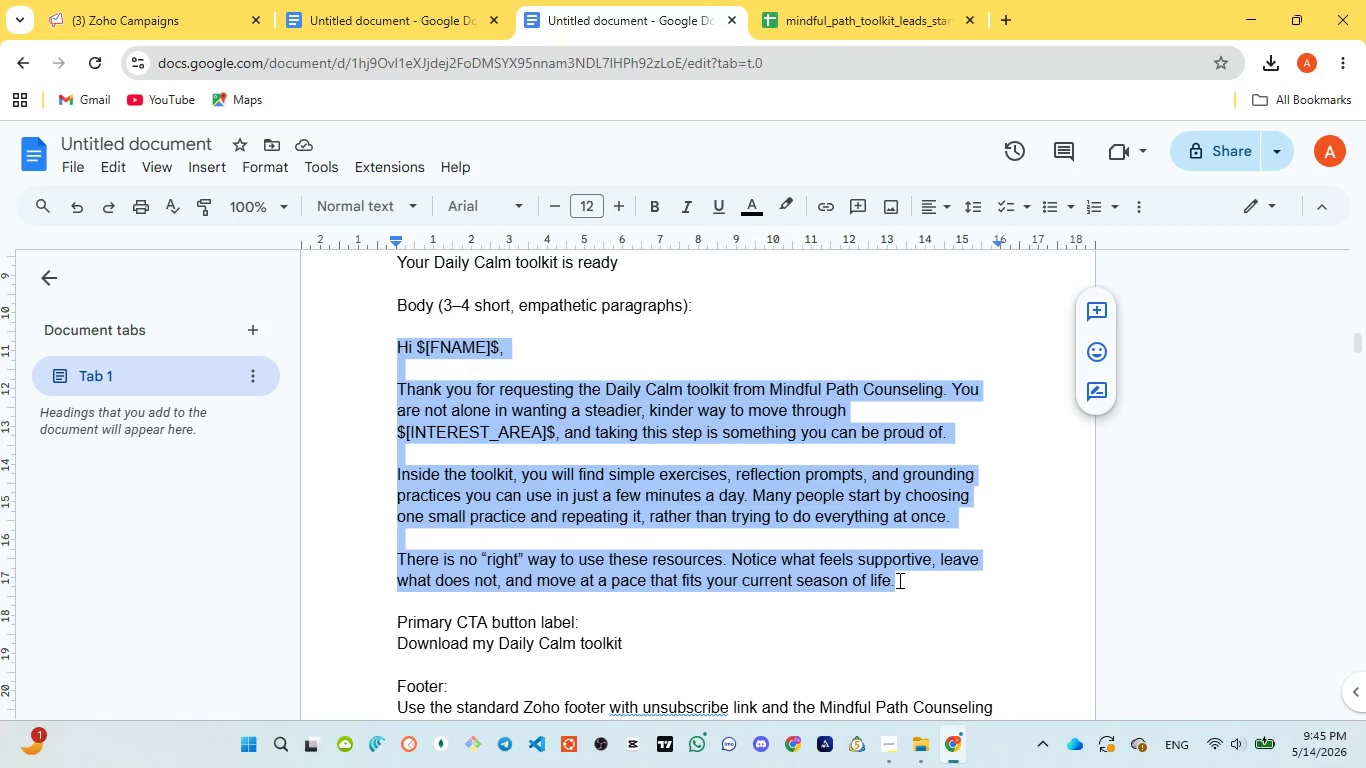 
key(Control+C)
 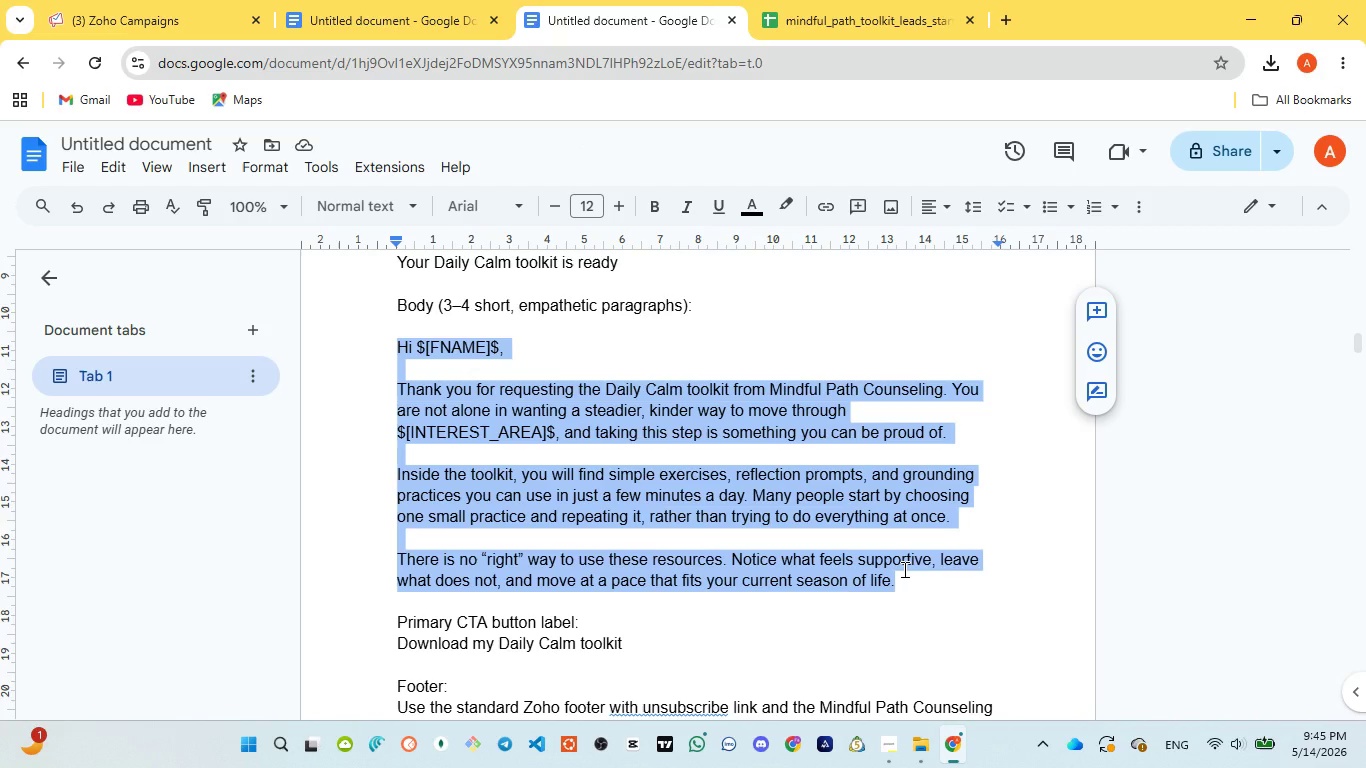 
key(Control+C)
 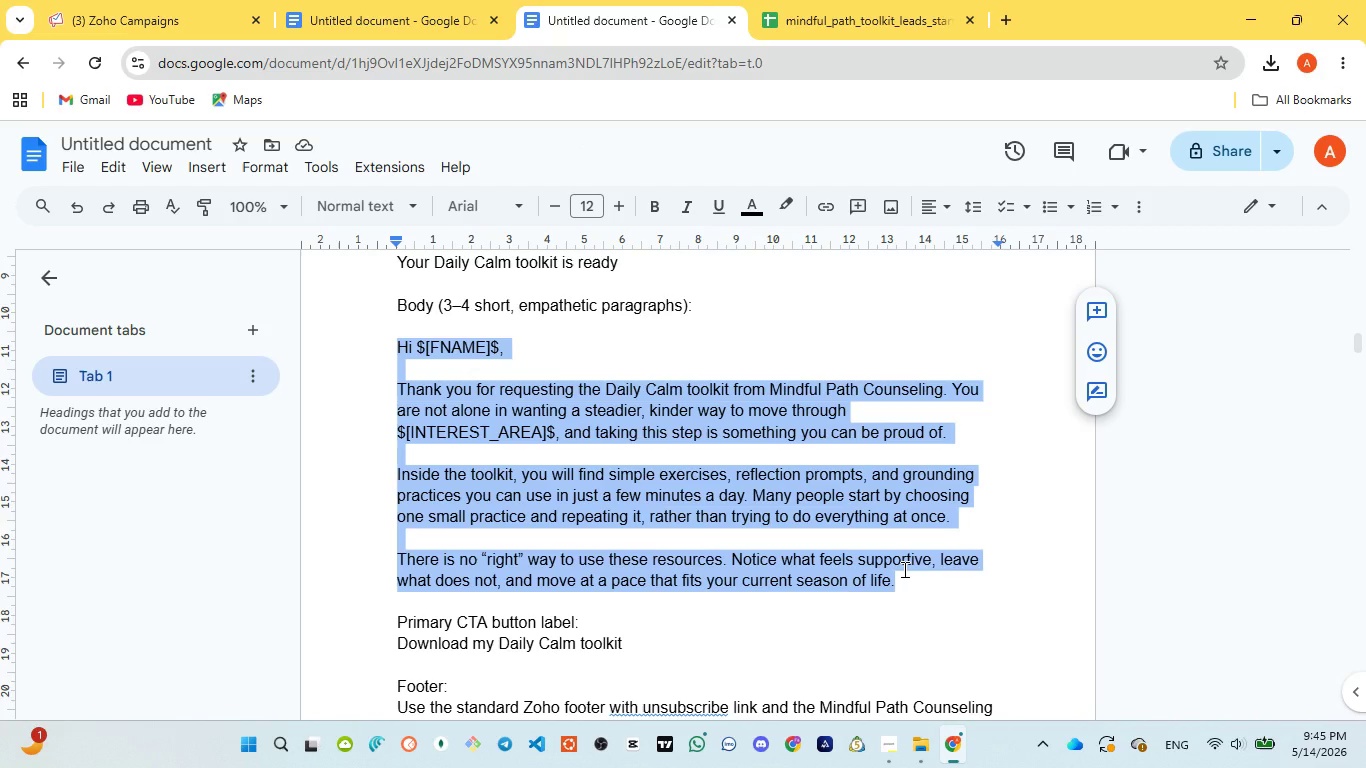 
key(Control+C)
 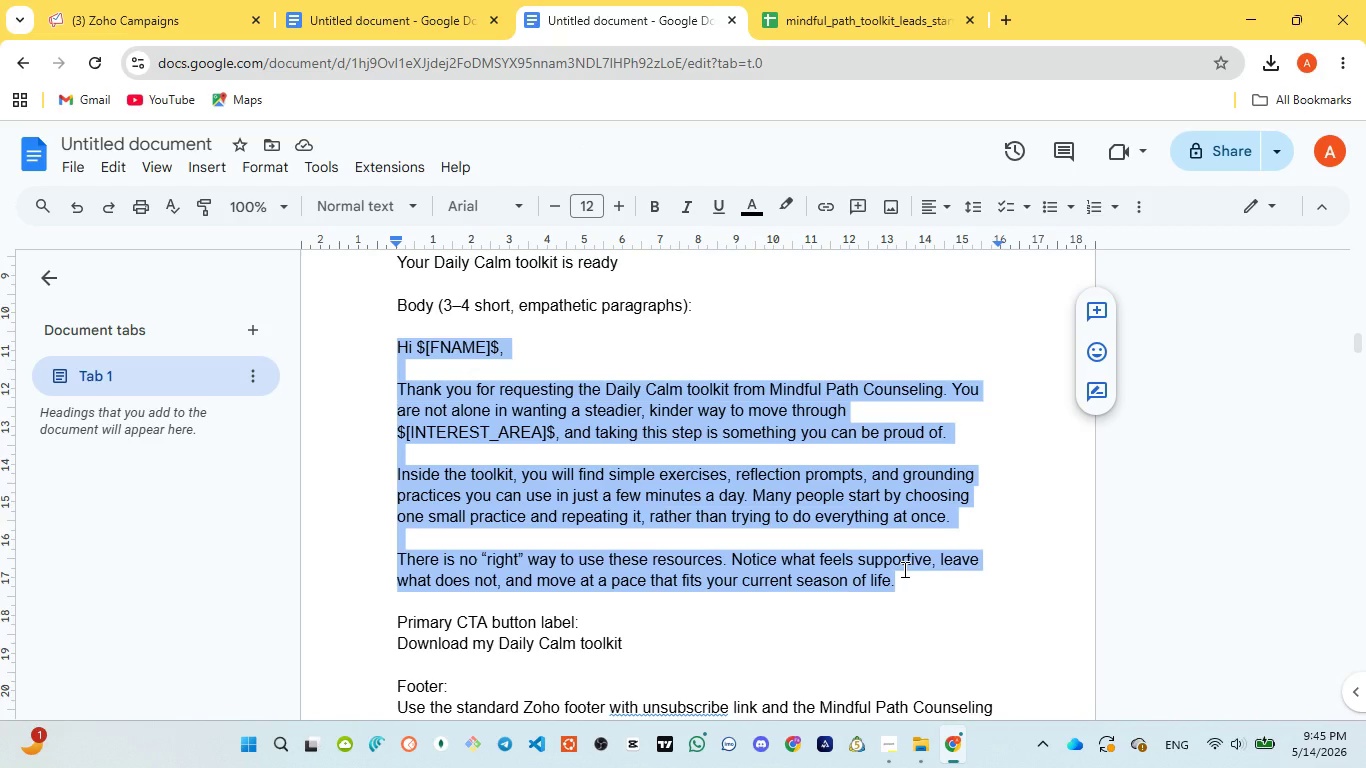 
wait(9.83)
 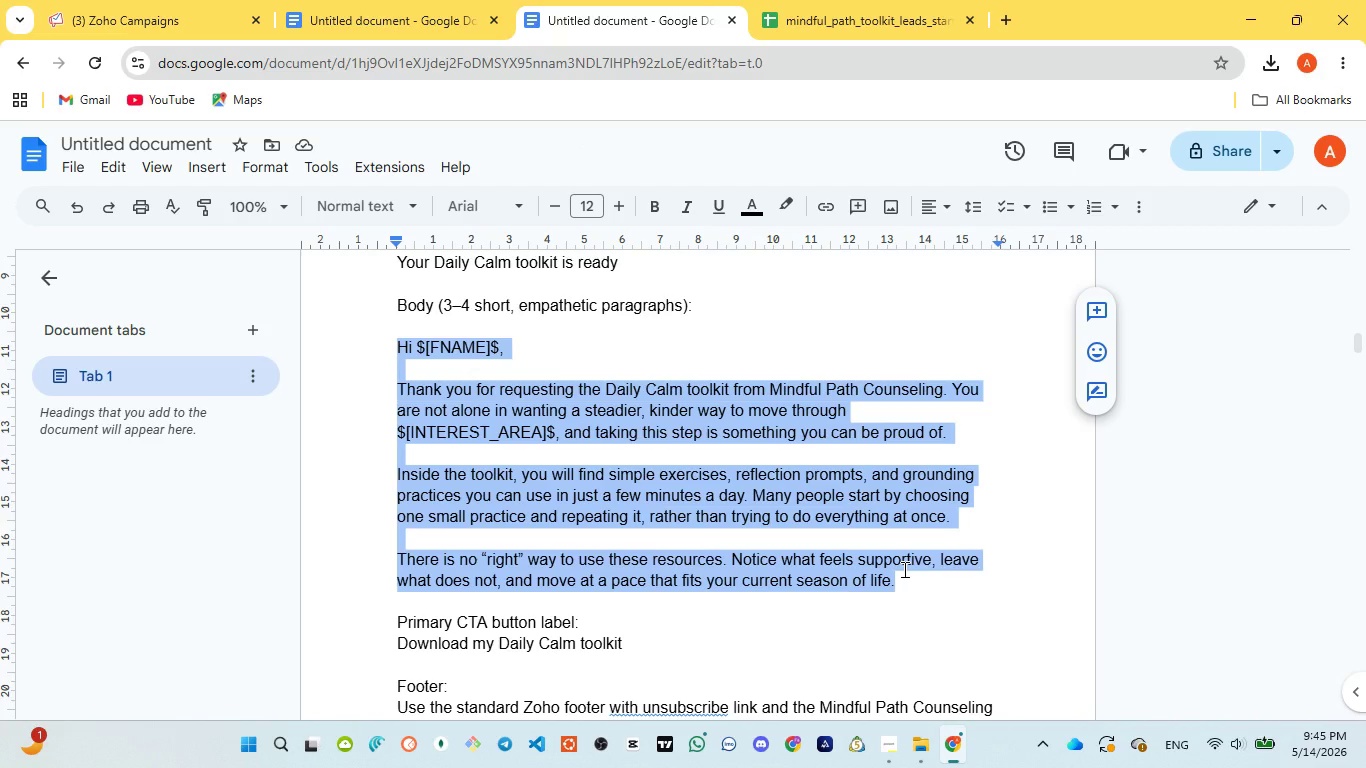 
key(Control+C)
 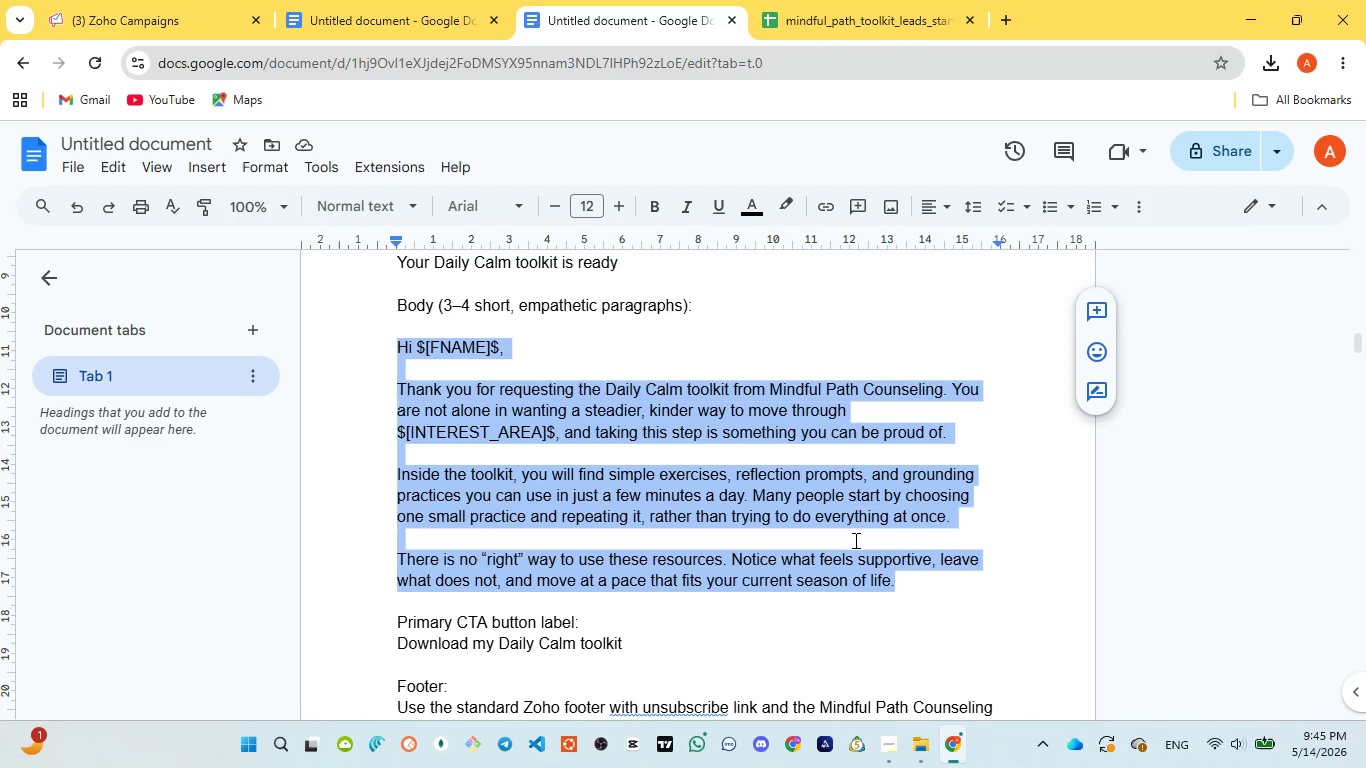 
key(Control+C)
 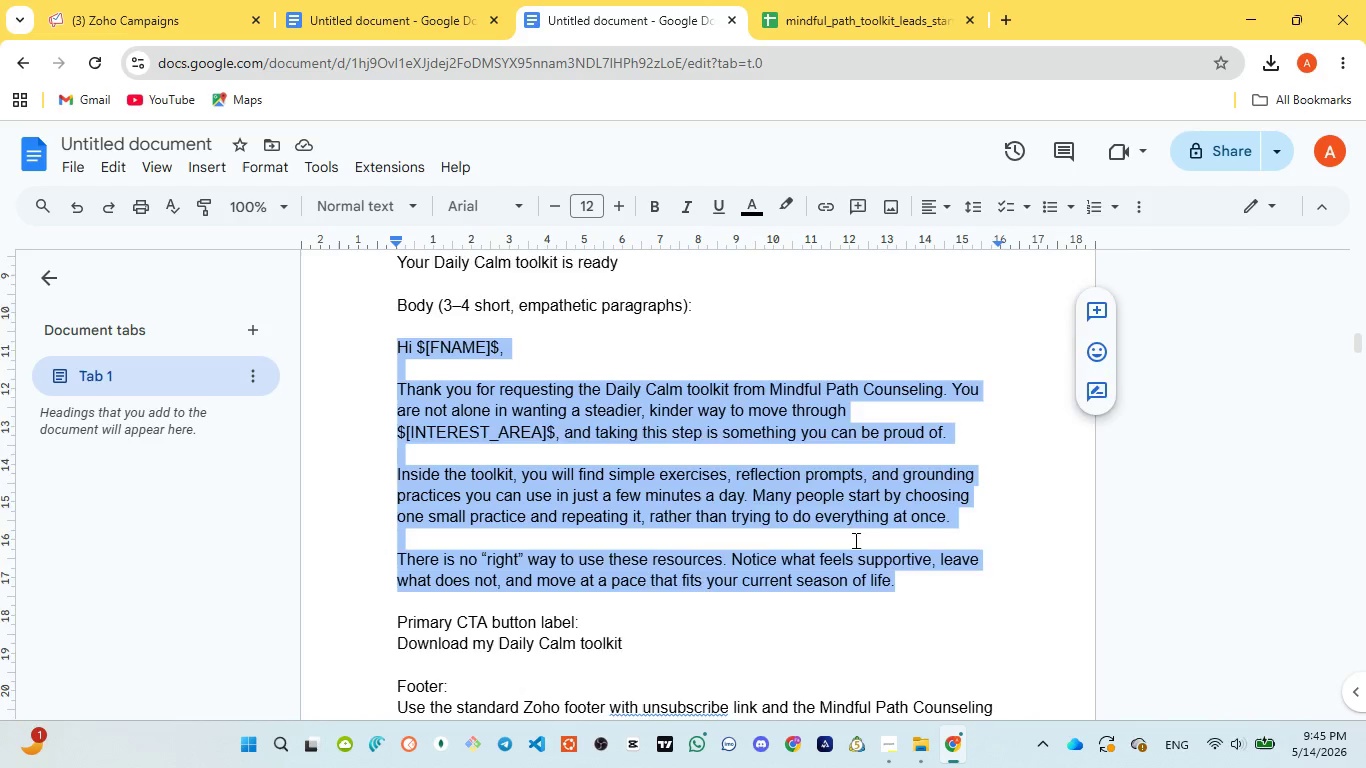 
scroll: coordinate [854, 540], scroll_direction: down, amount: 1.0
 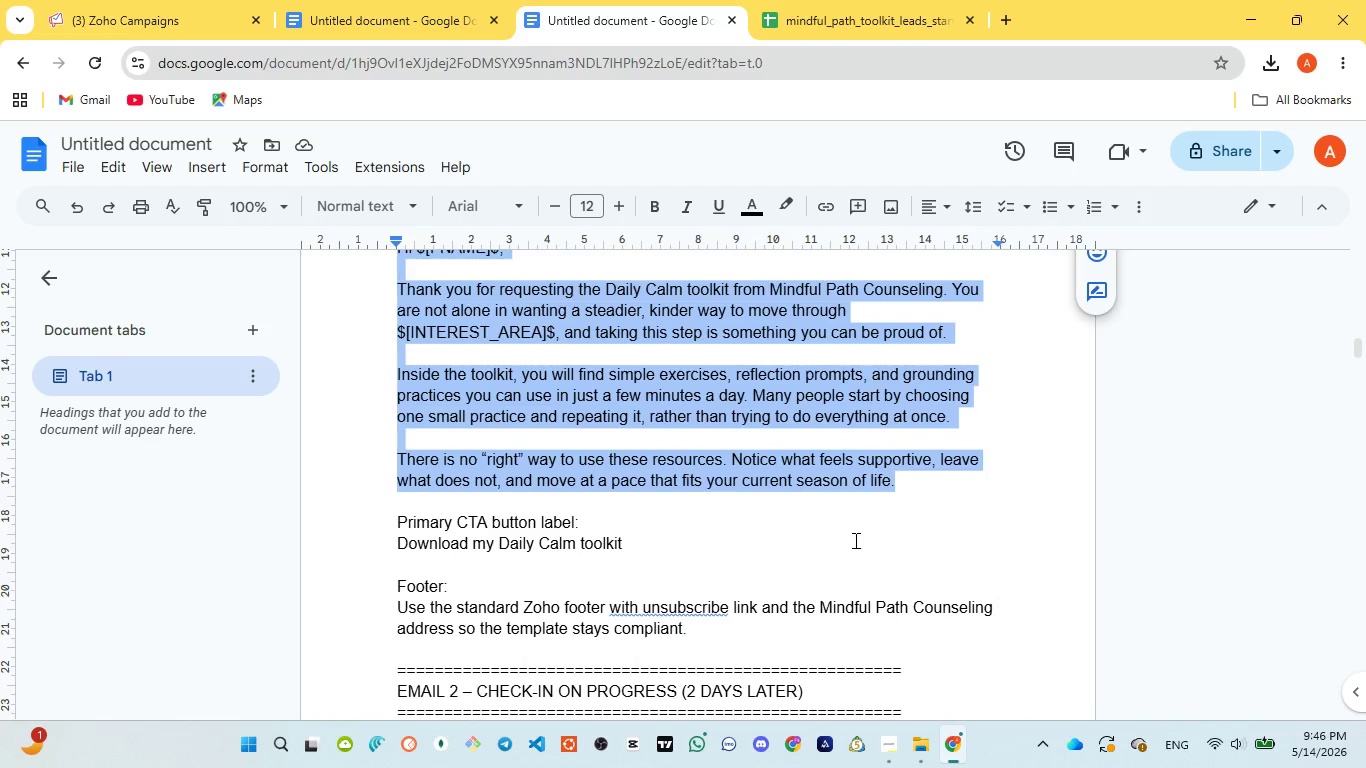 
scroll: coordinate [854, 540], scroll_direction: up, amount: 1.0
 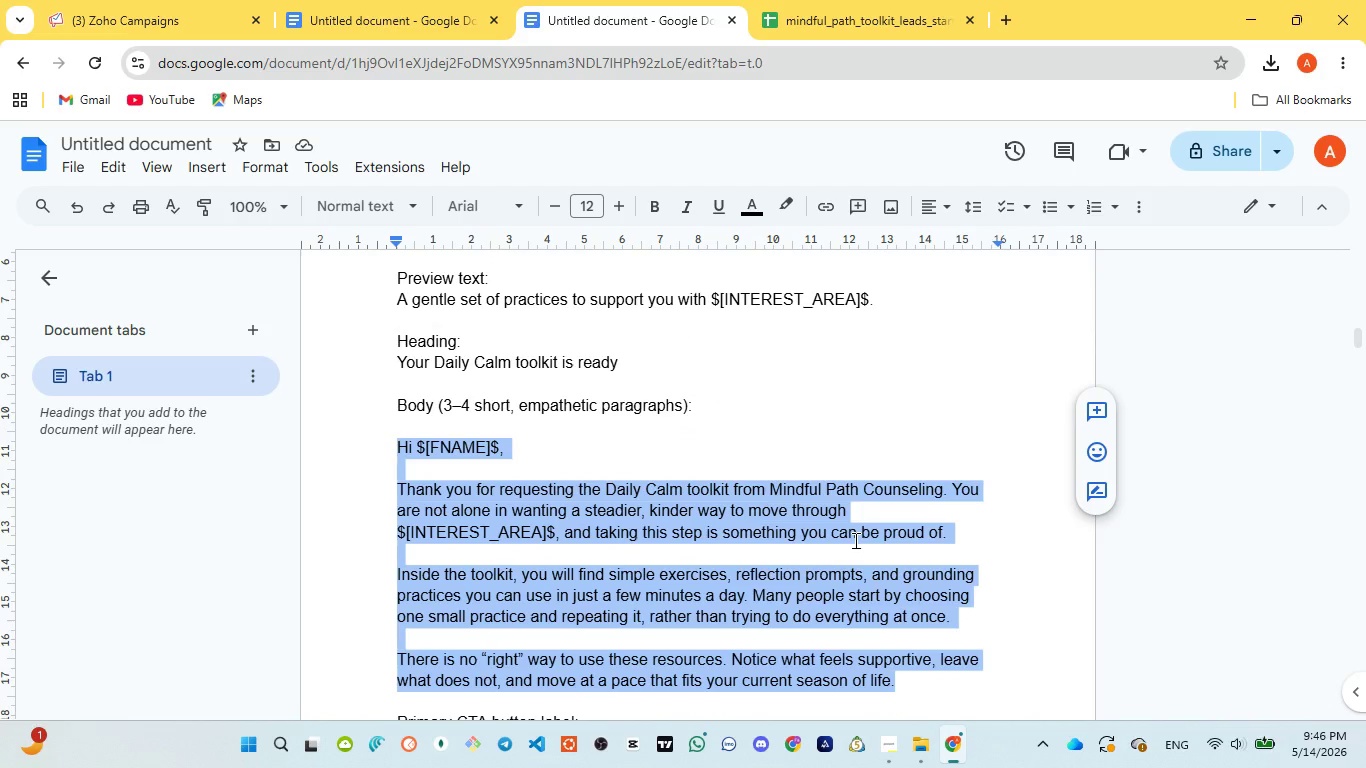 
key(Control+C)
 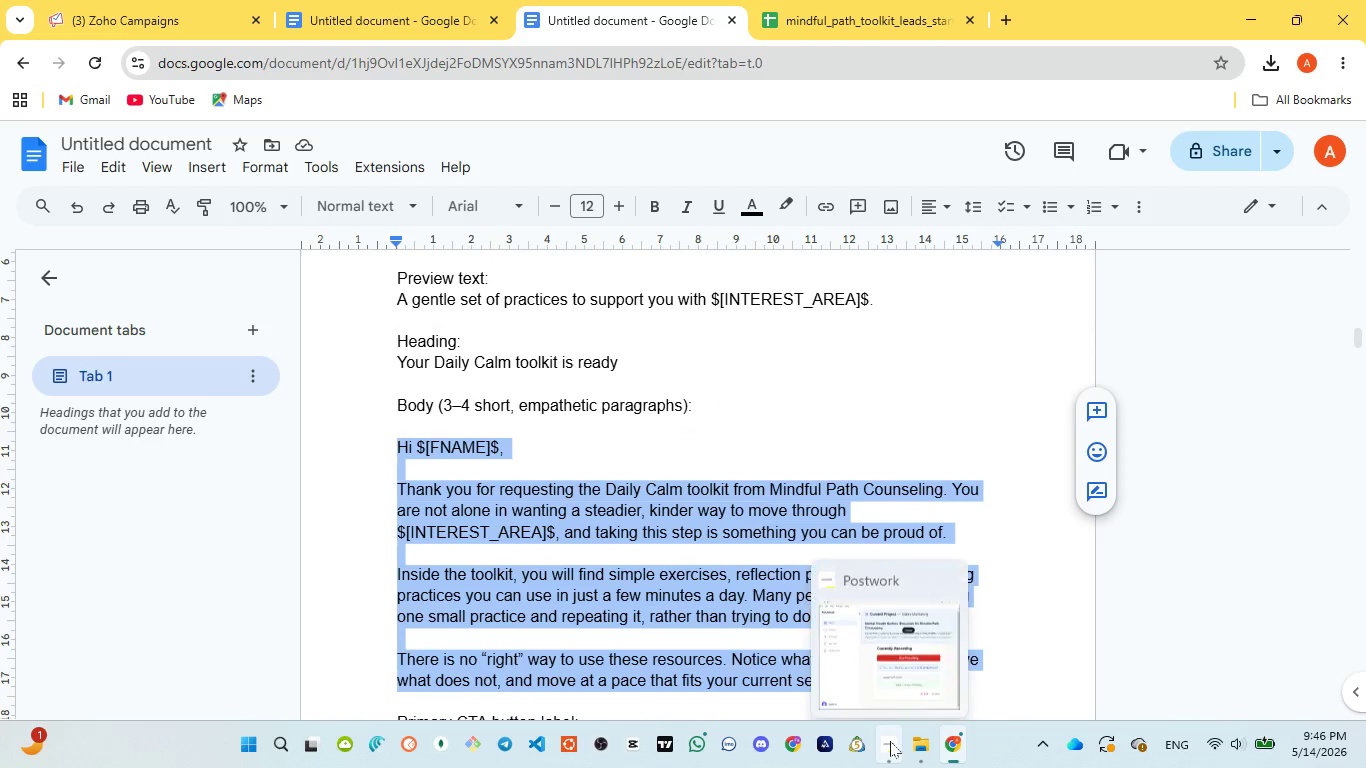 
left_click([863, 646])